 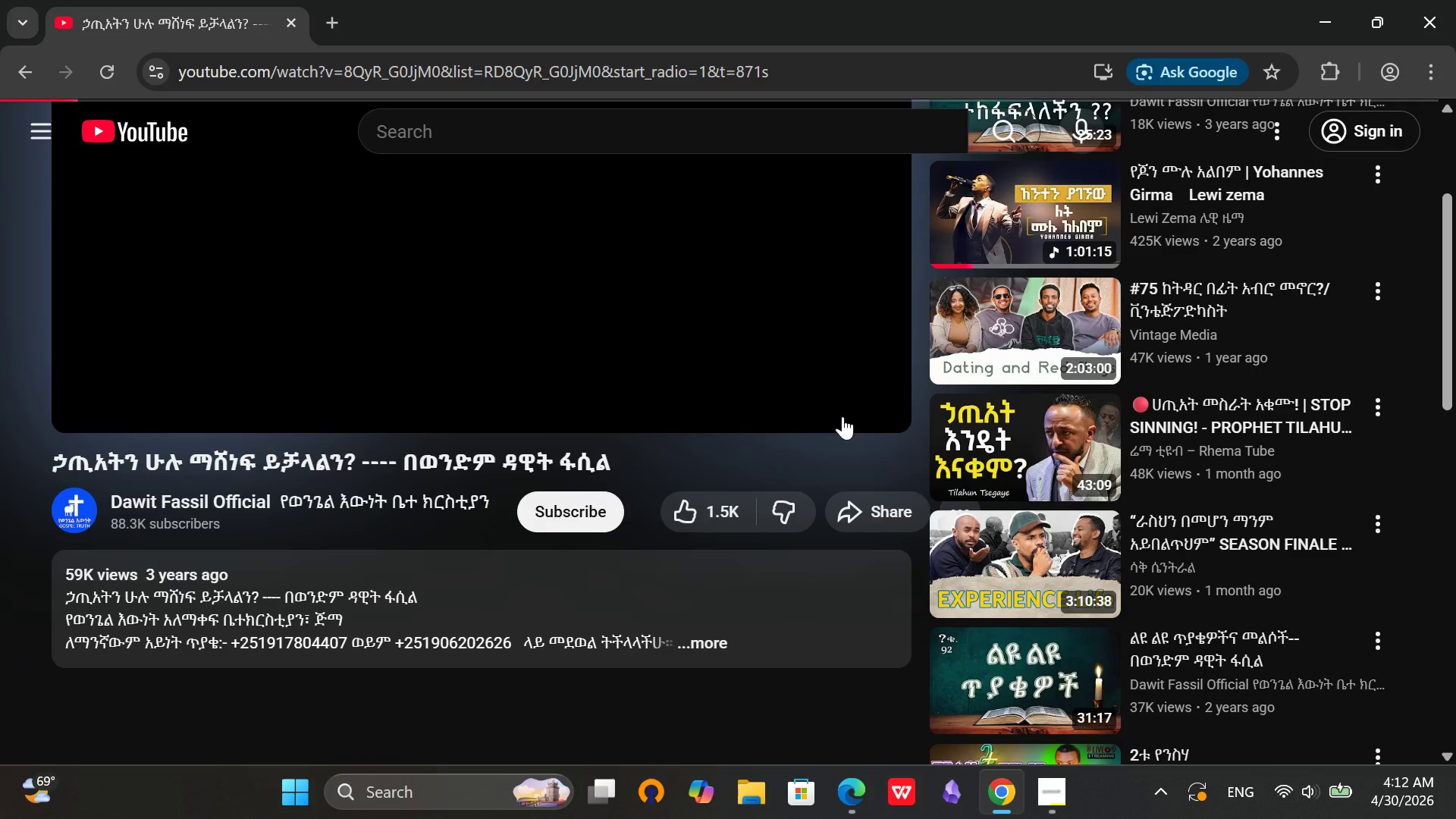 
scroll: coordinate [907, 526], scroll_direction: up, amount: 5.0
 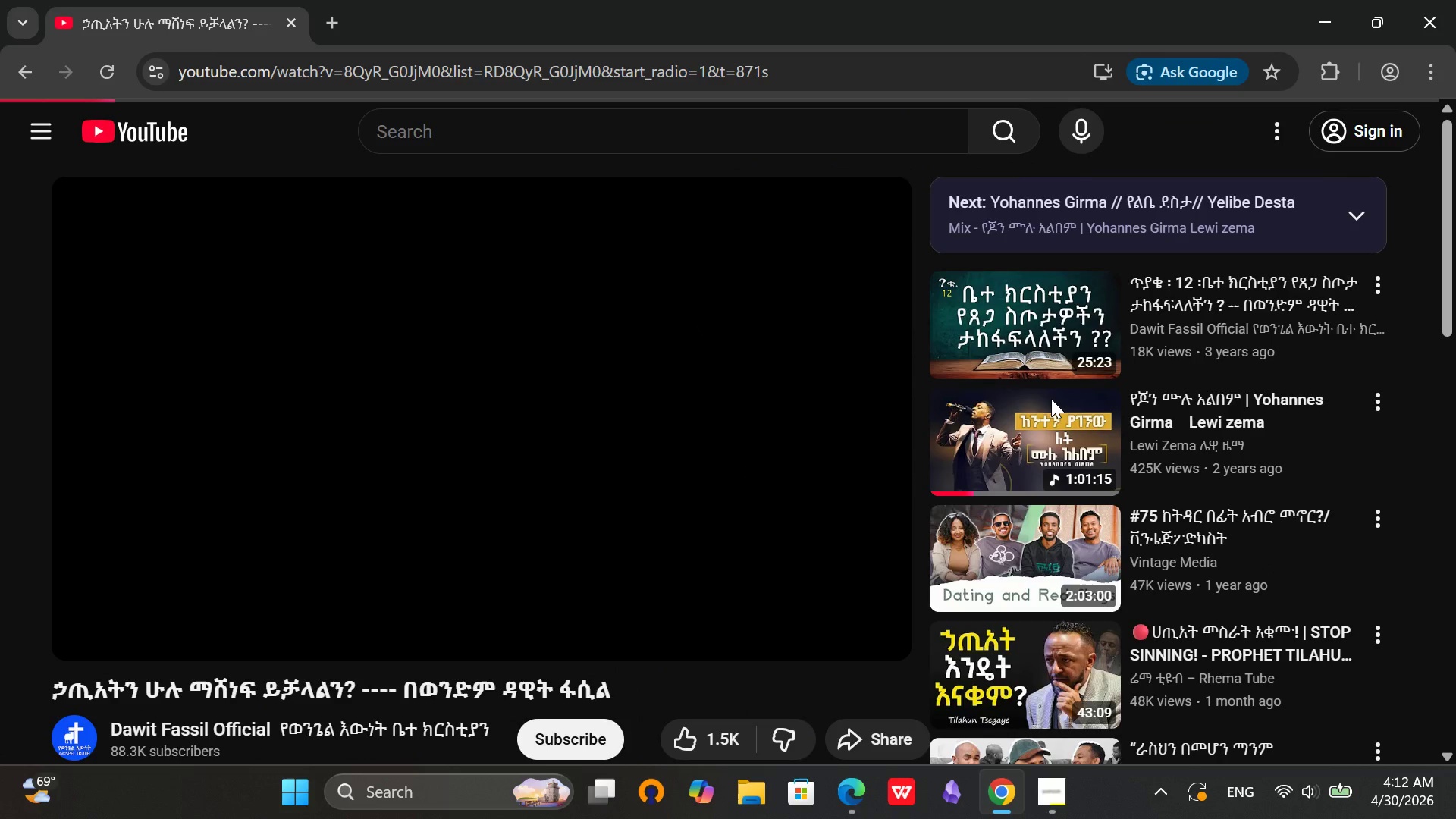 
left_click([1326, 16])
 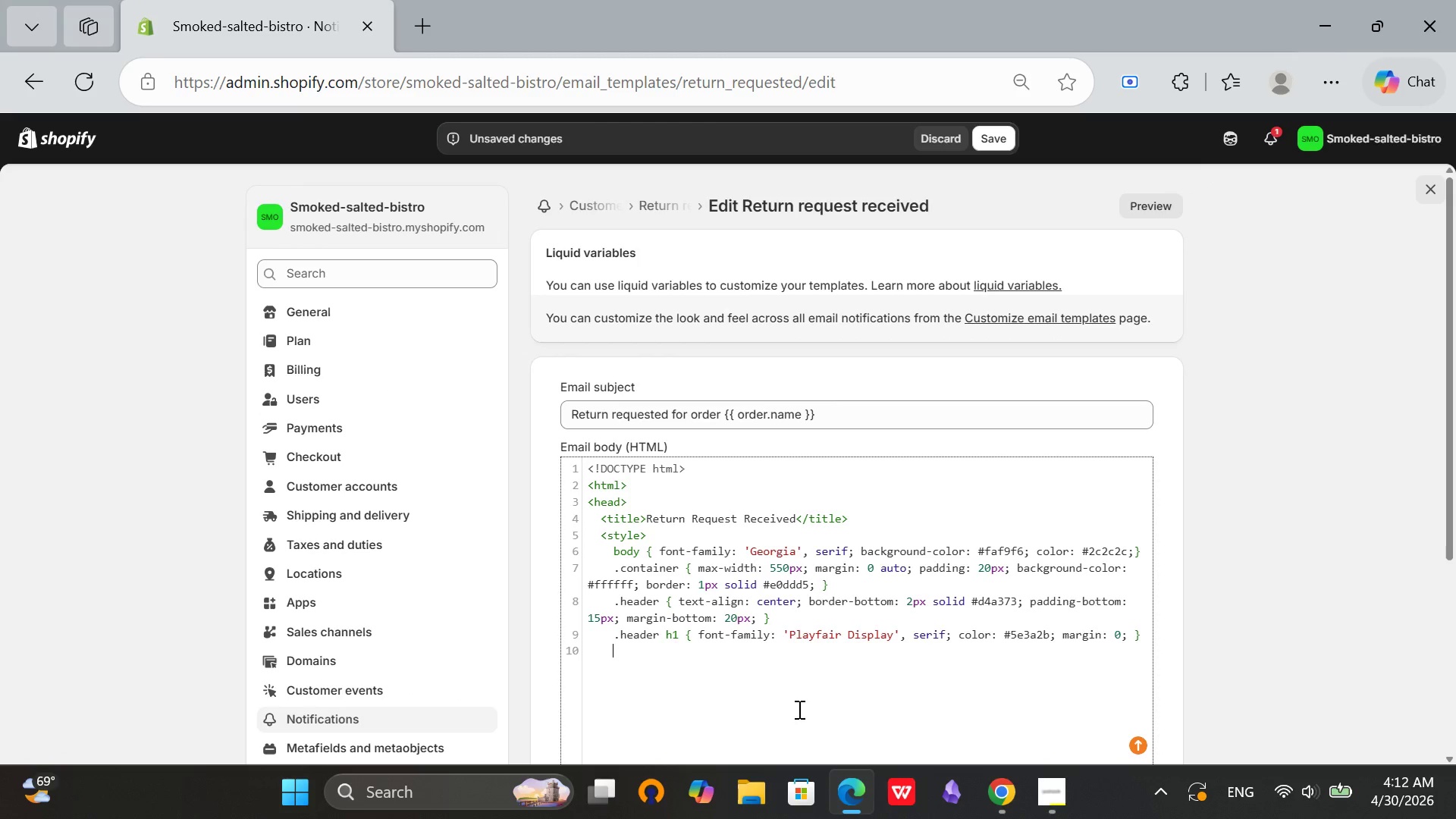 
type(.farmnote)
 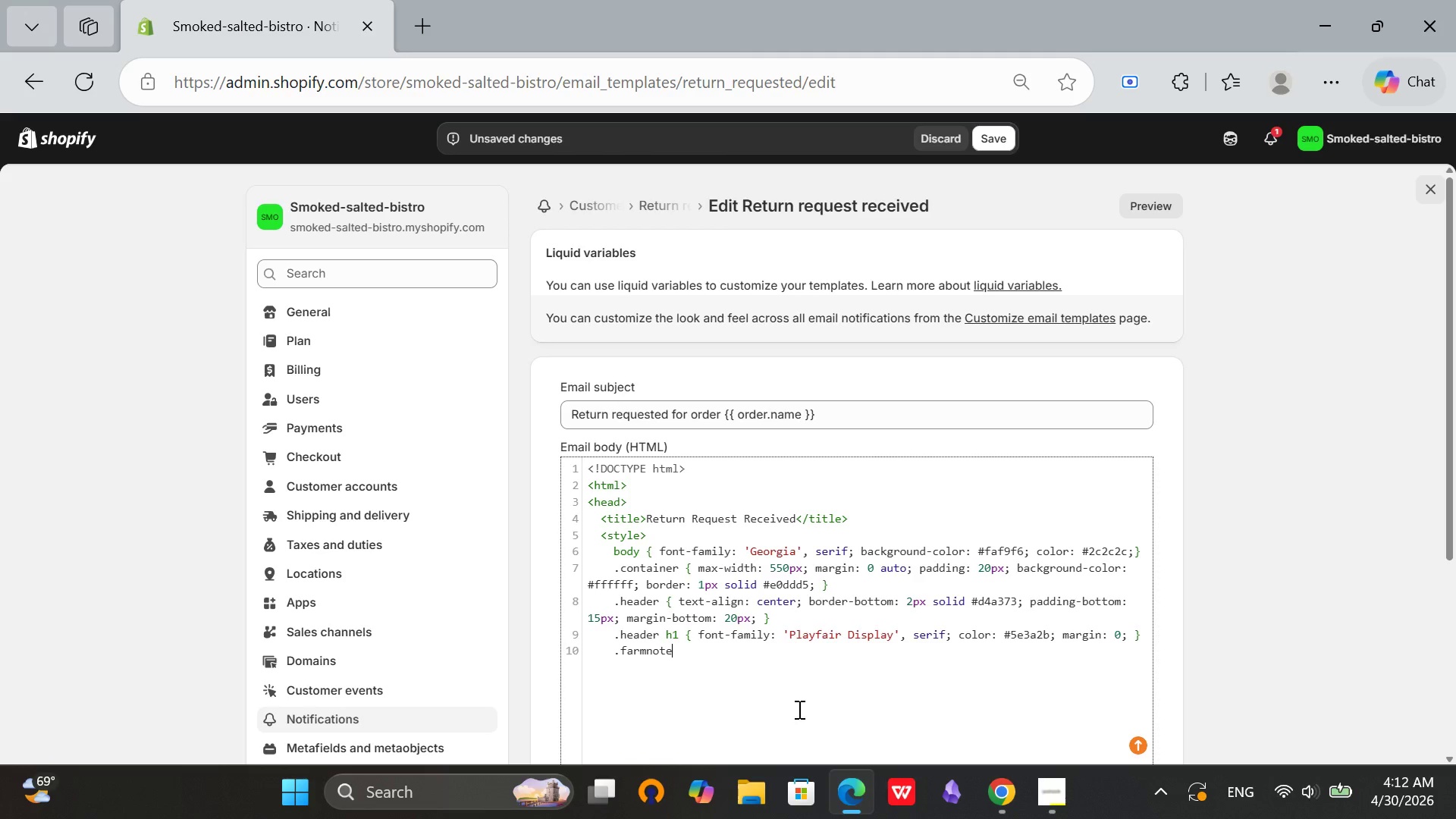 
key(ArrowLeft)
 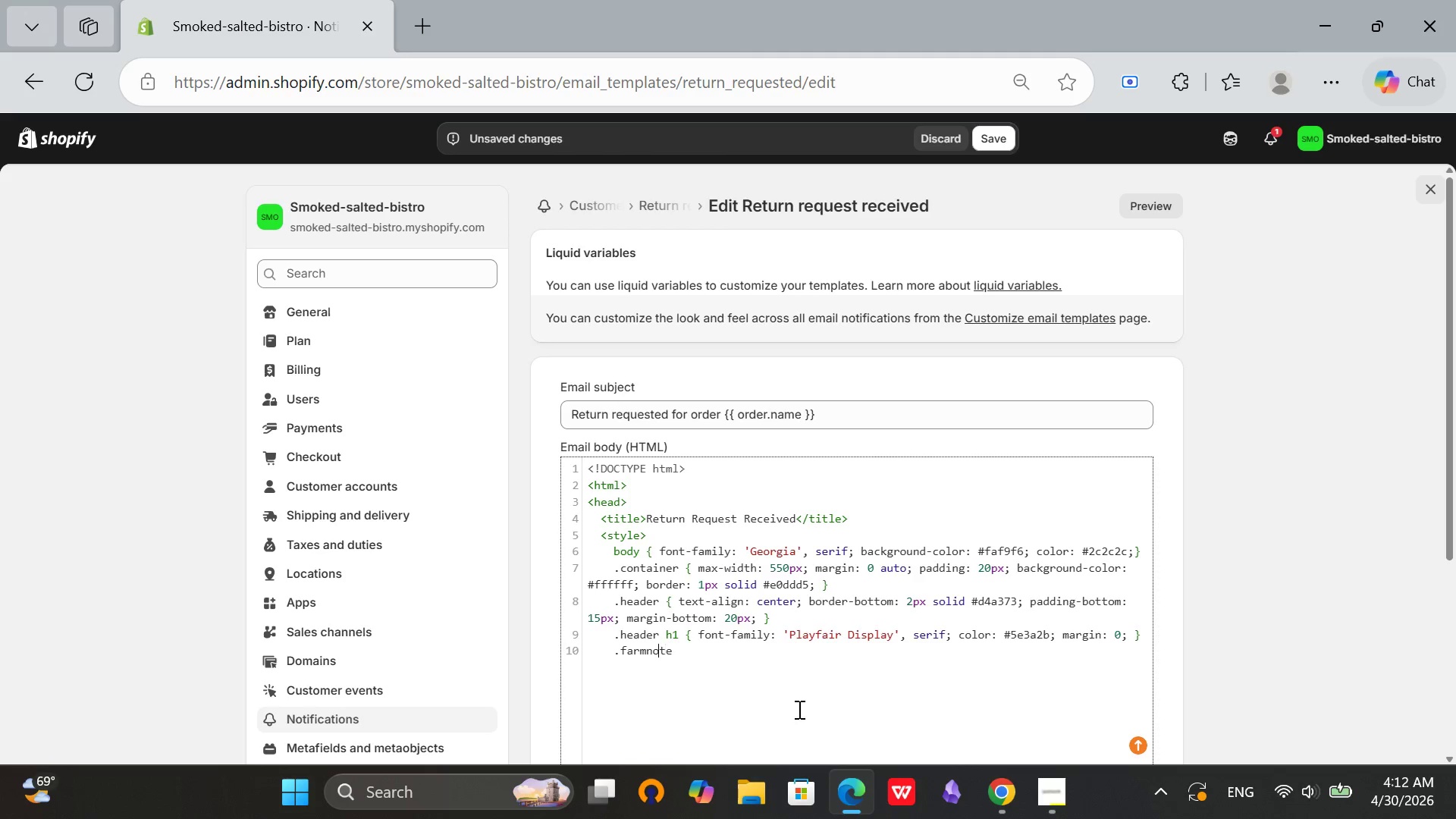 
key(ArrowLeft)
 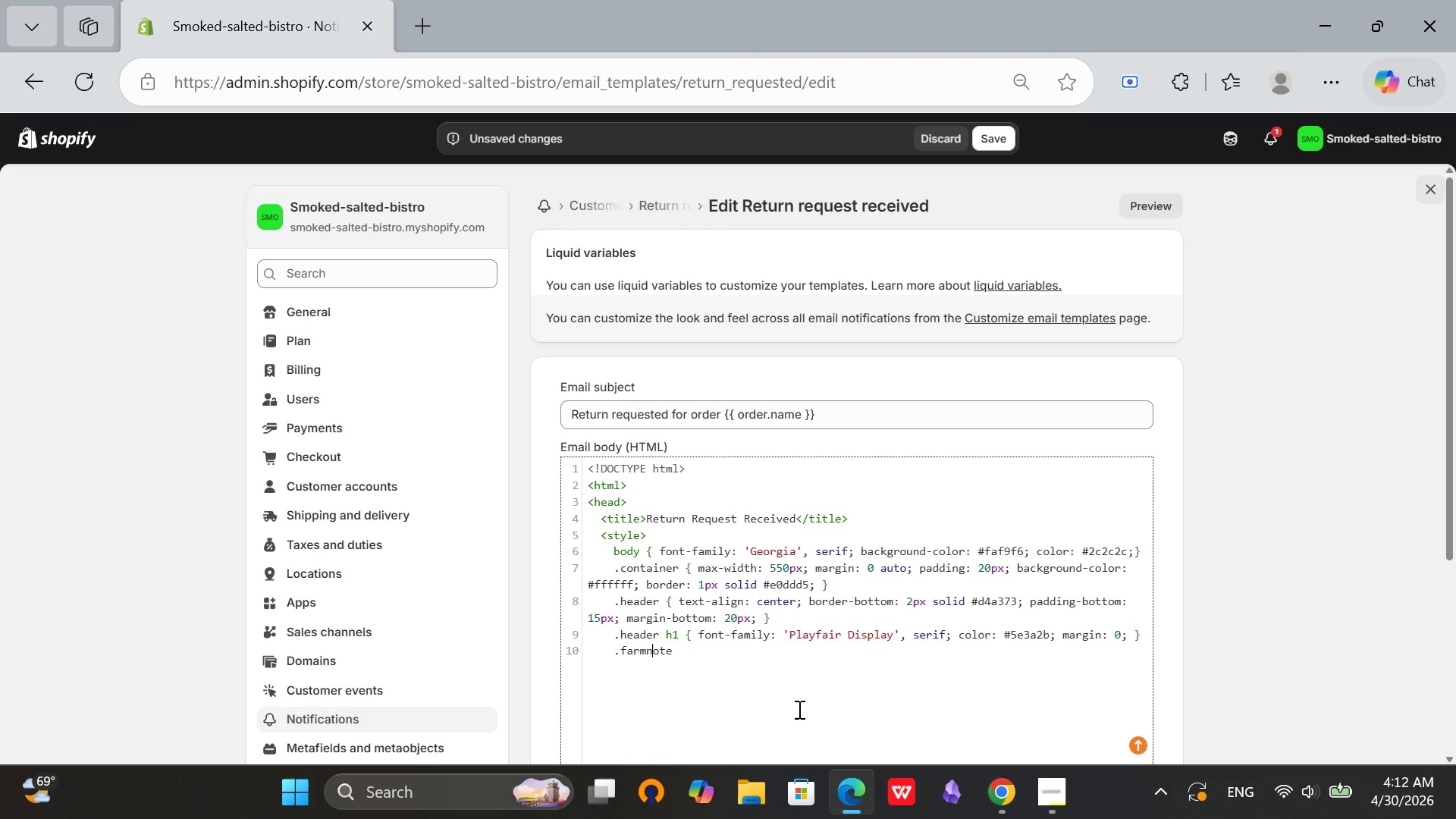 
key(ArrowLeft)
 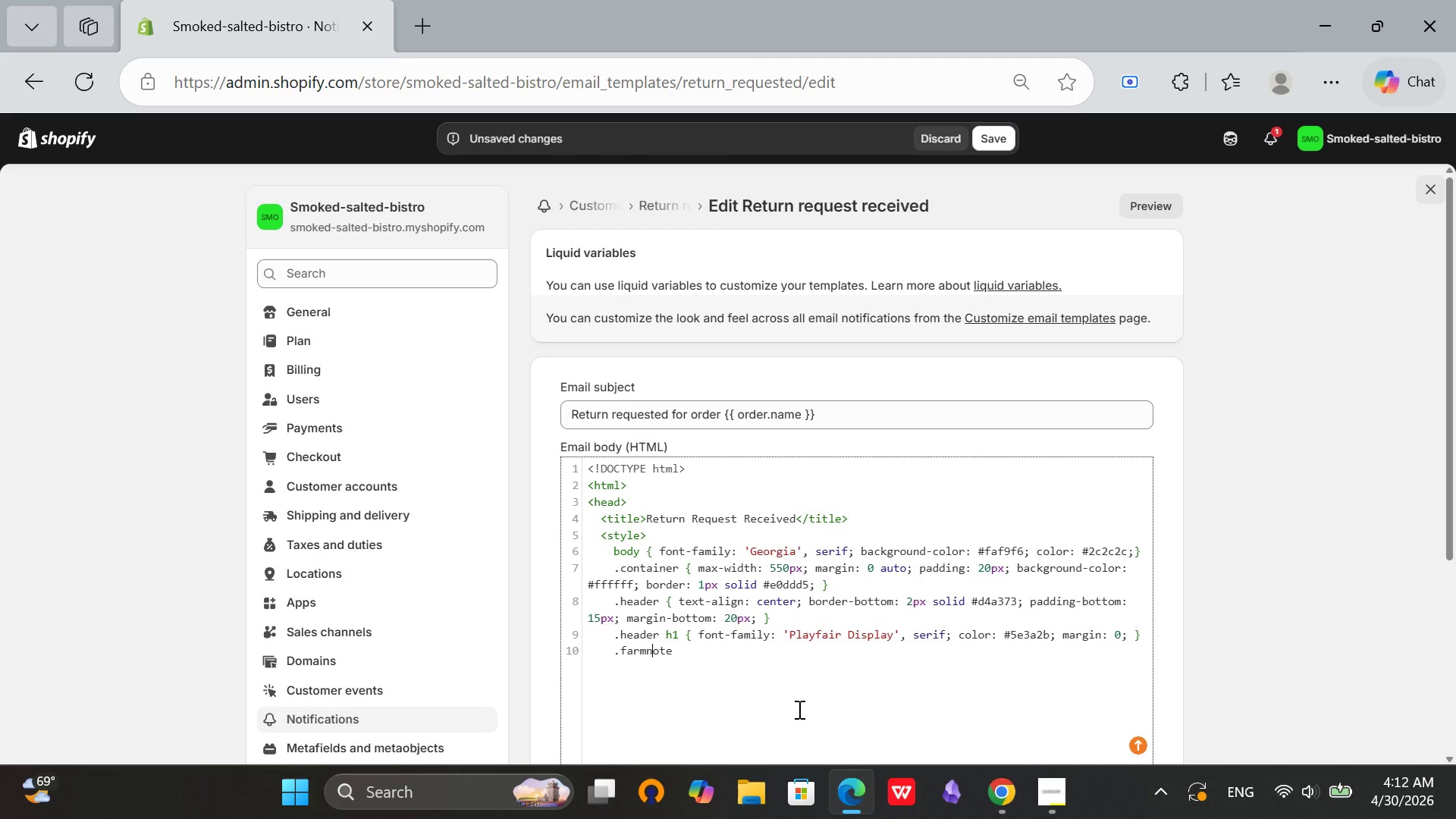 
key(Minus)
 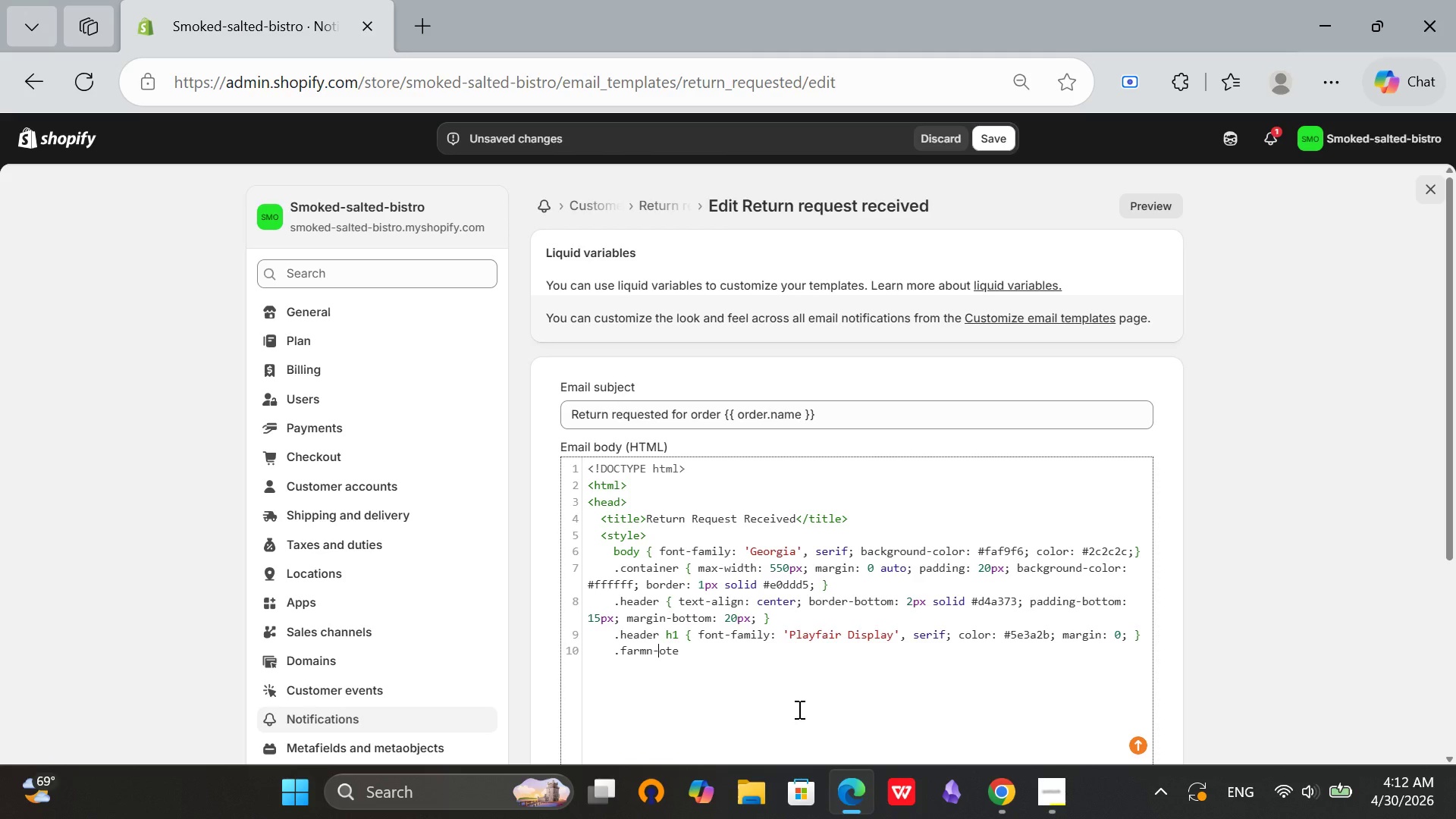 
key(ArrowRight)
 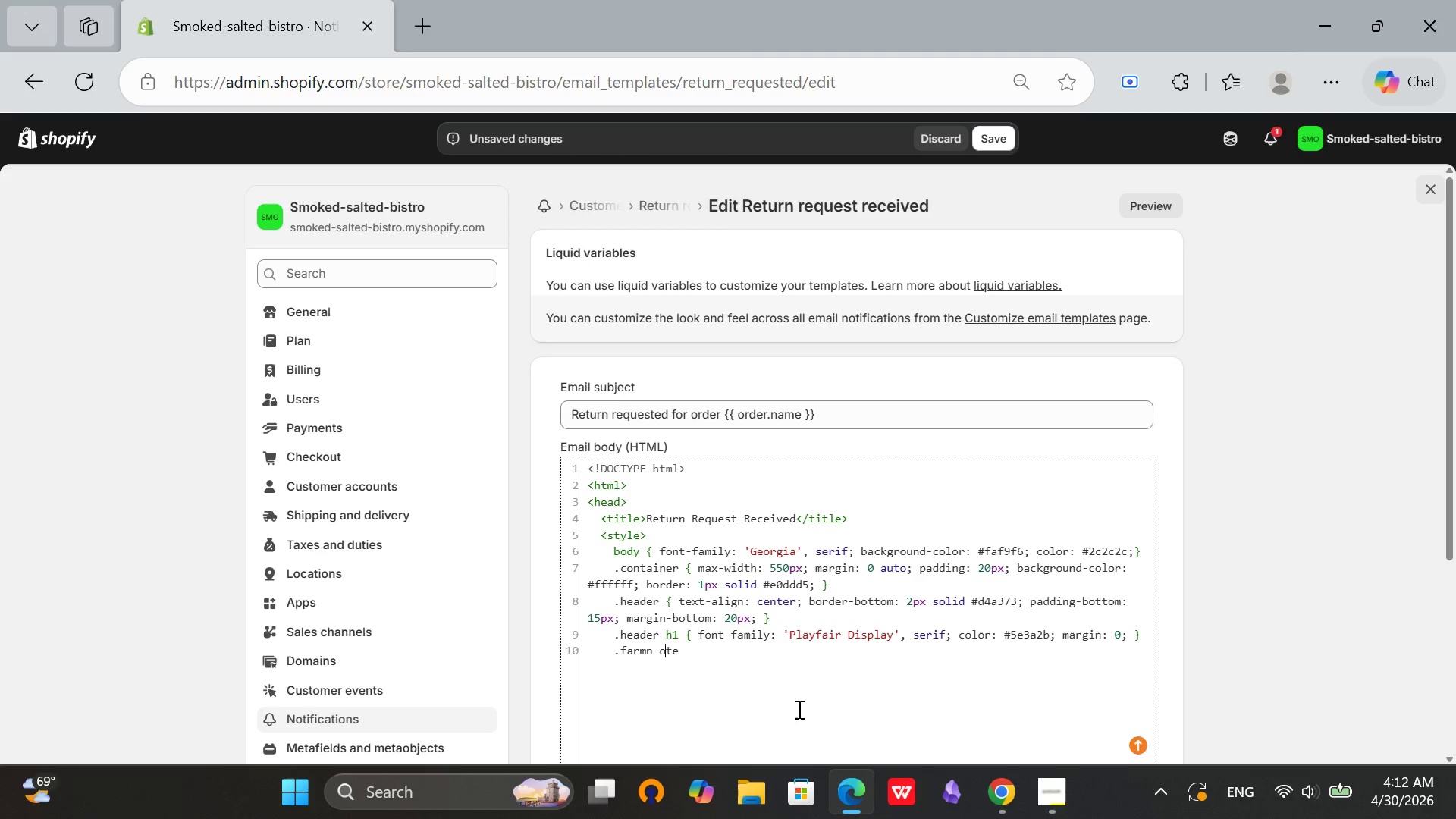 
key(ArrowRight)
 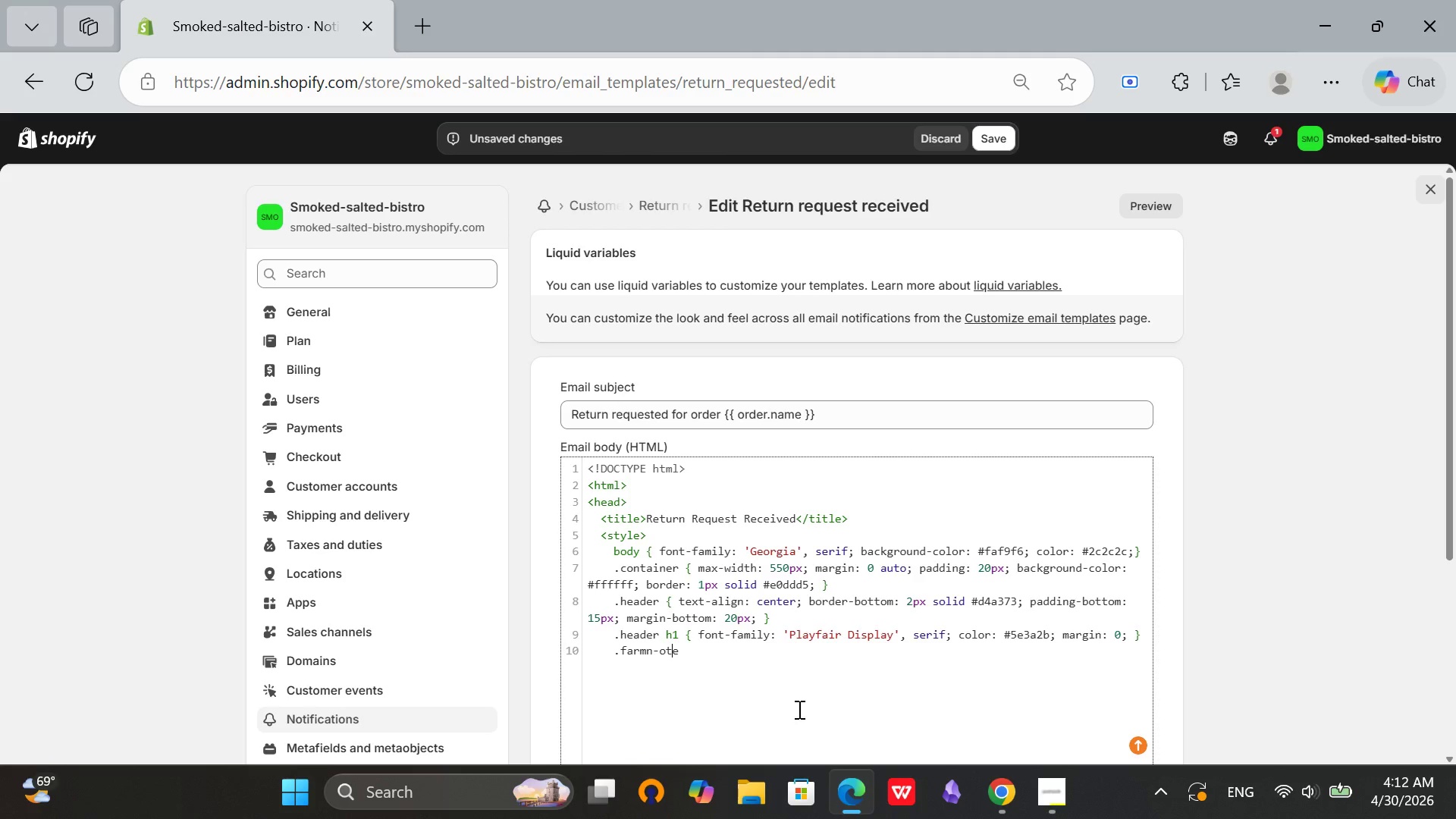 
key(ArrowLeft)
 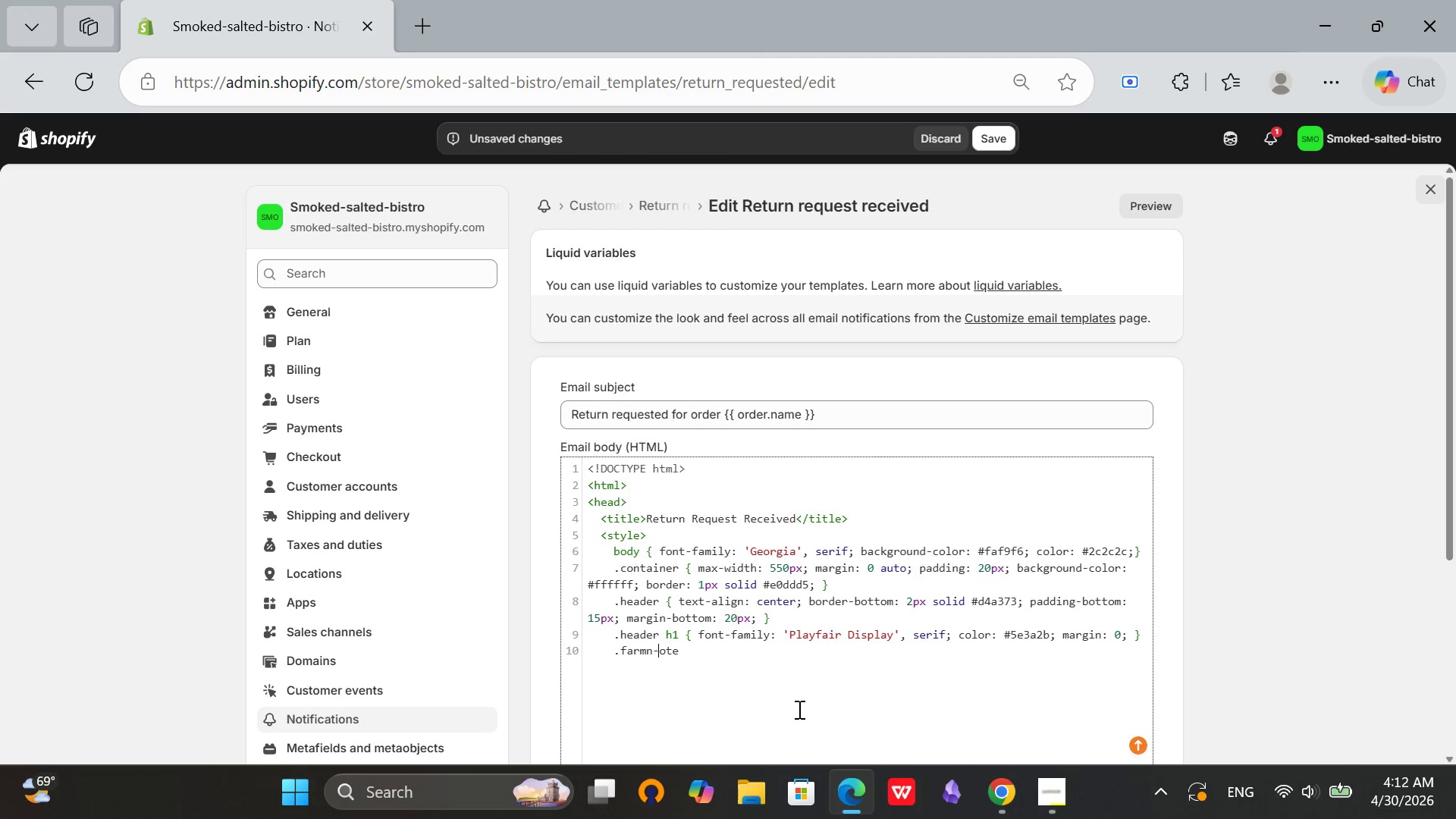 
key(ArrowLeft)
 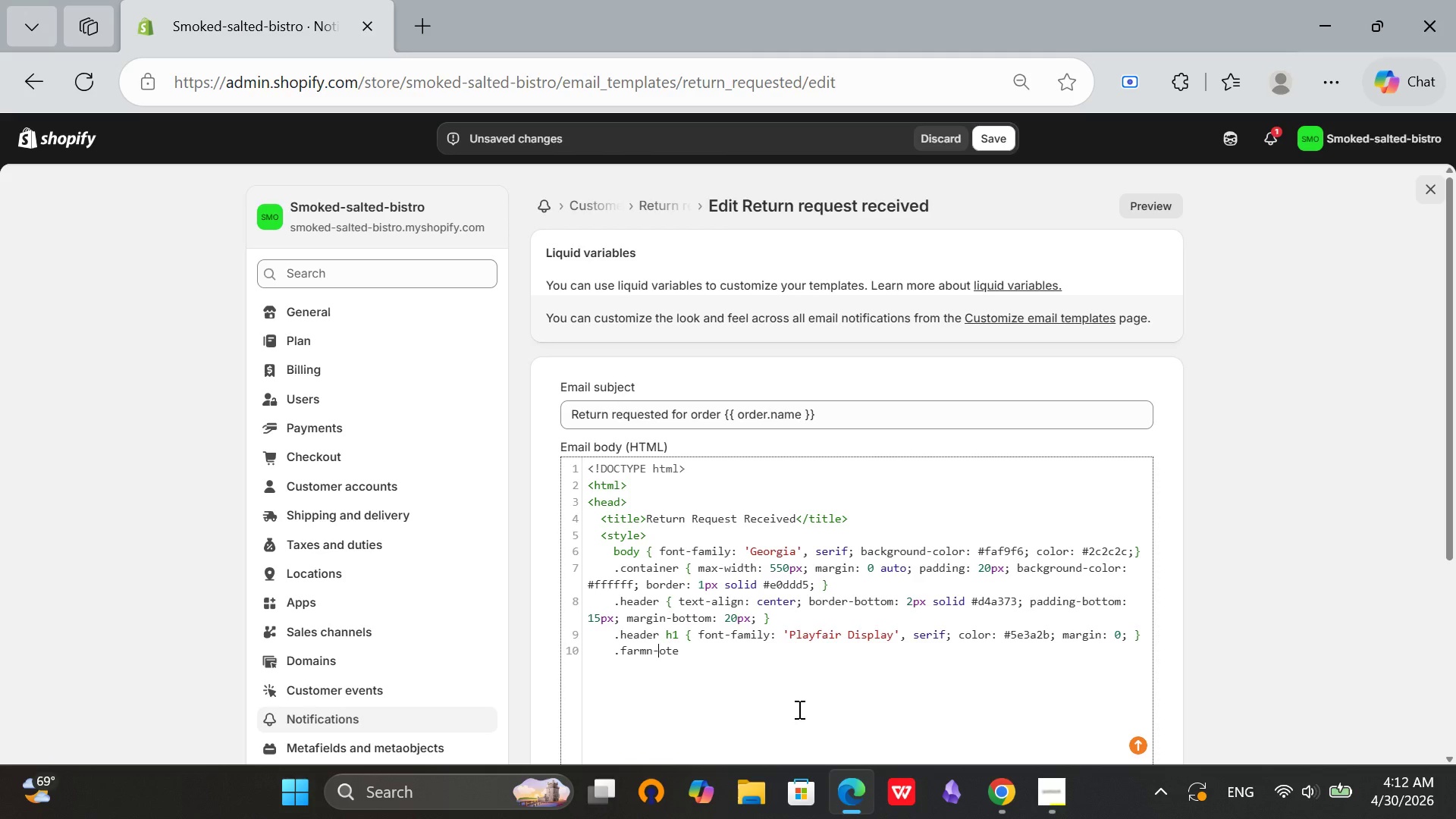 
key(N)
 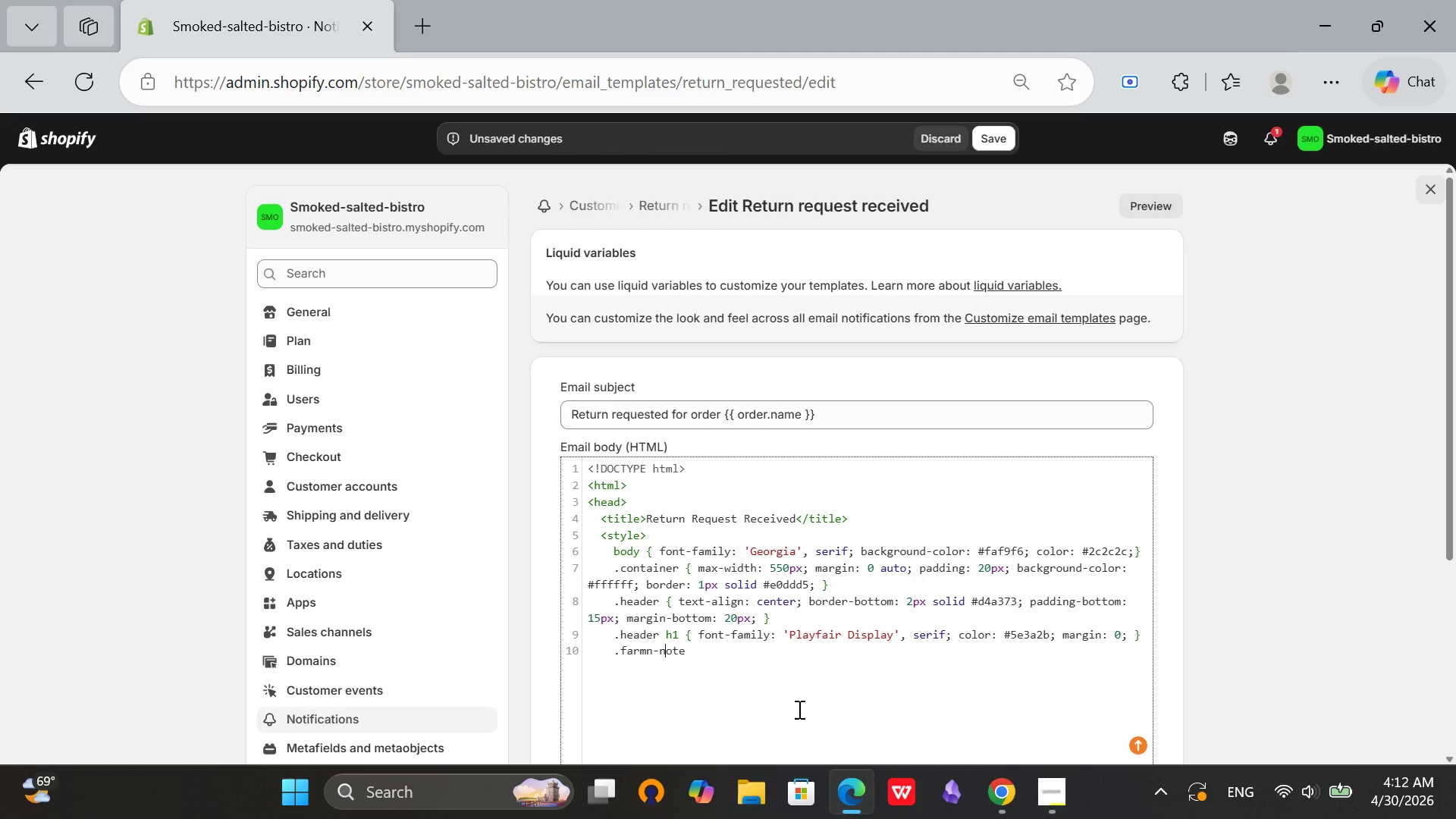 
key(ArrowRight)
 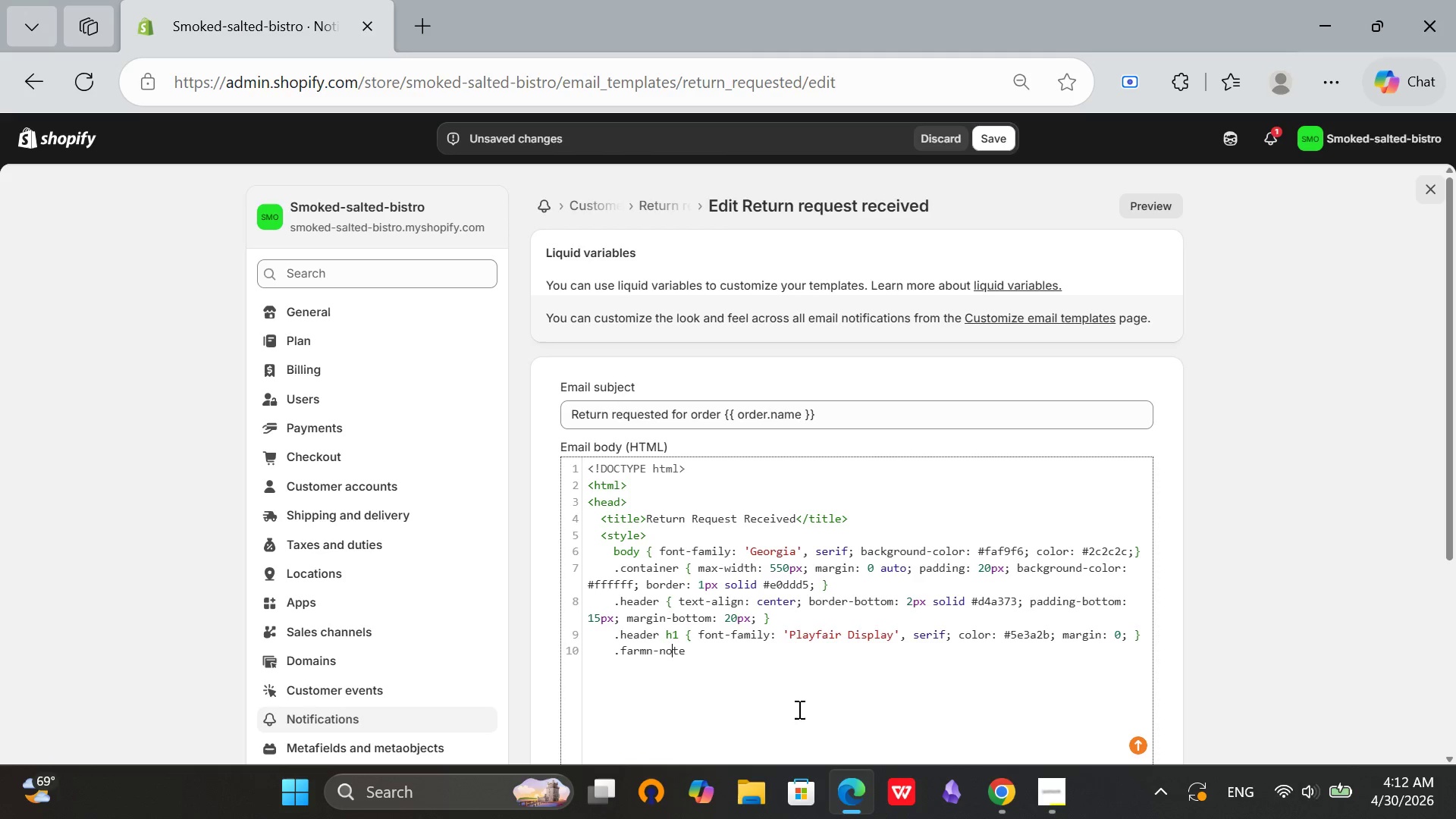 
key(ArrowRight)
 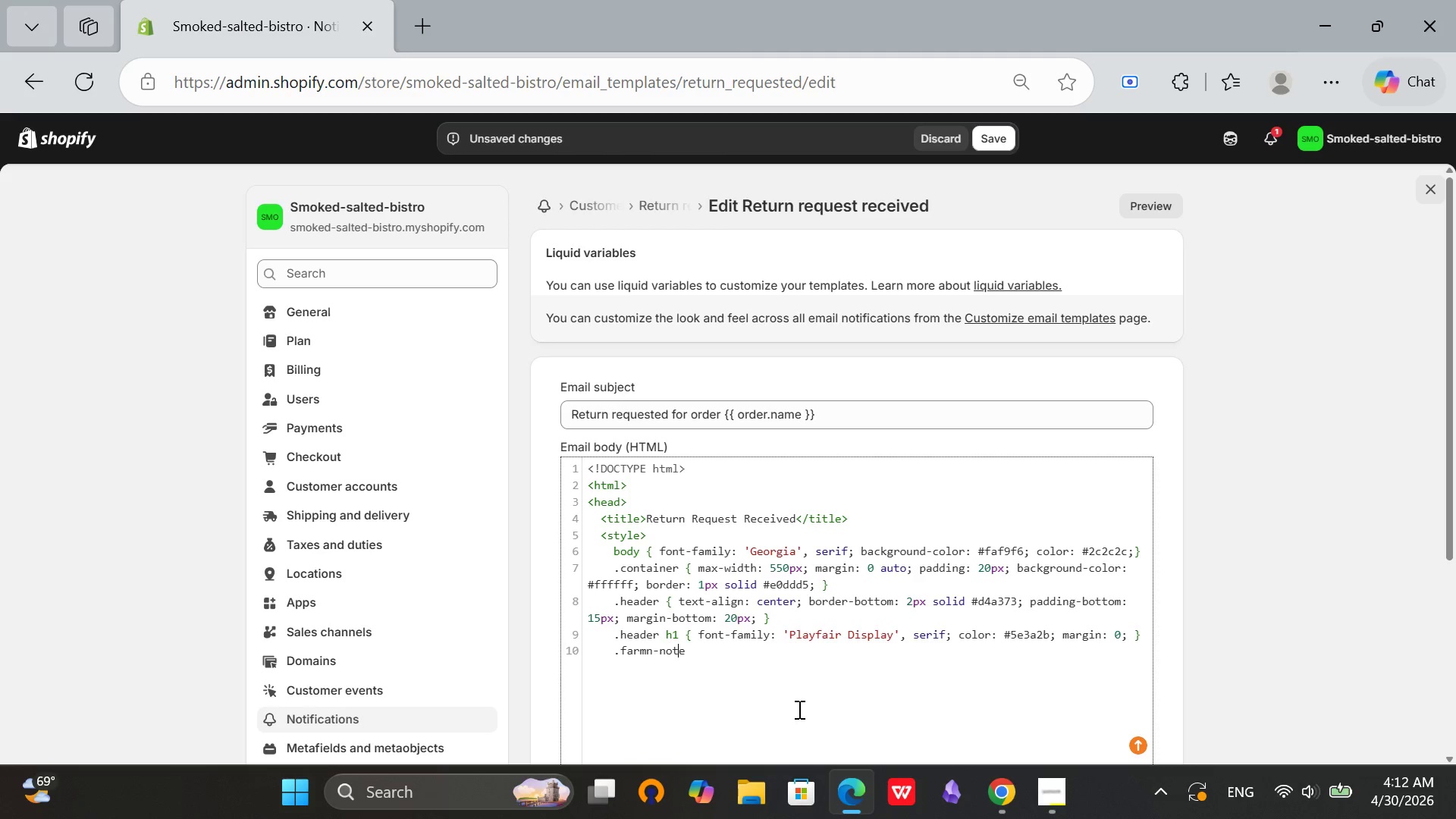 
key(ArrowRight)
 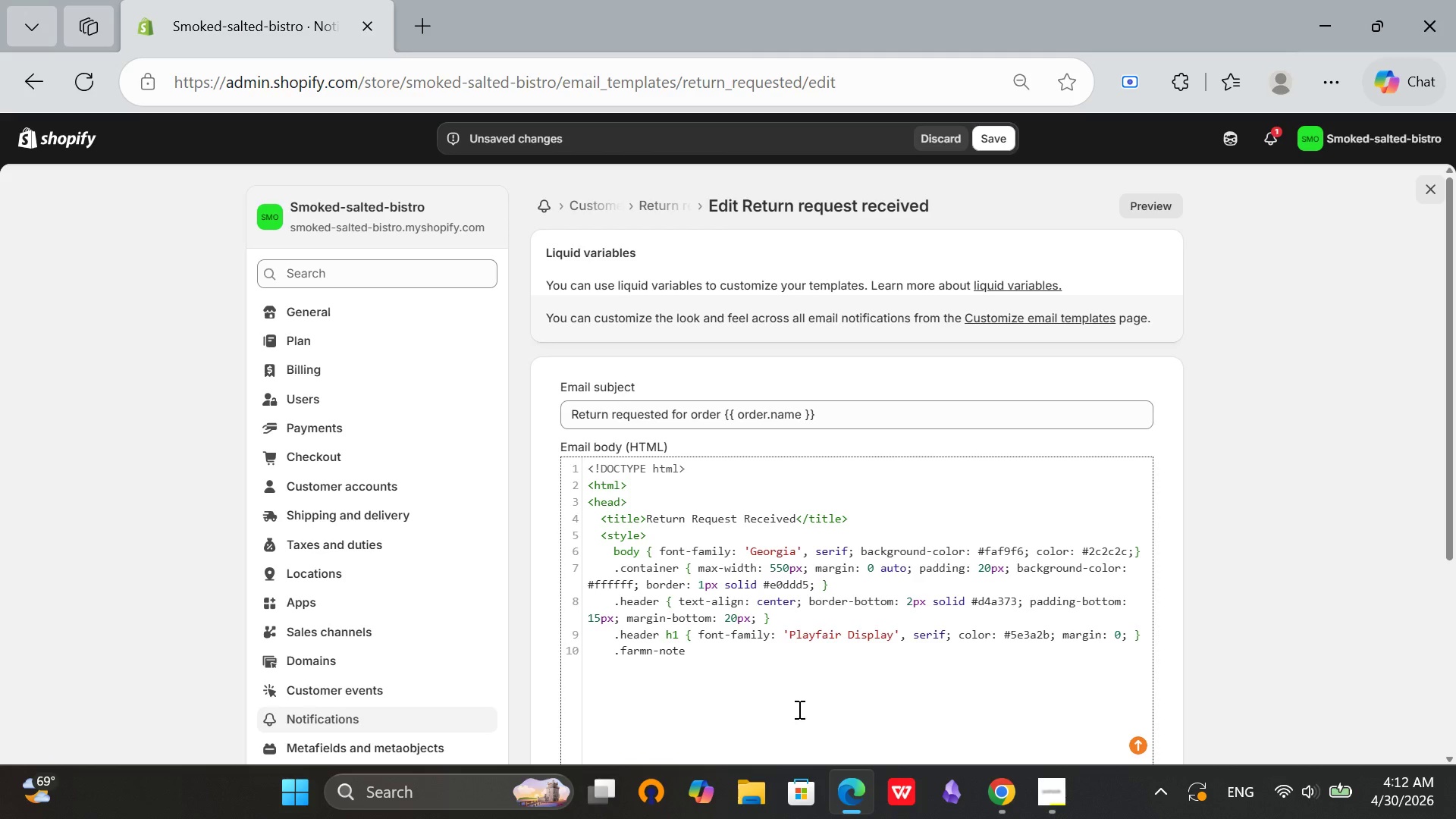 
hold_key(key=ArrowLeft, duration=0.64)
 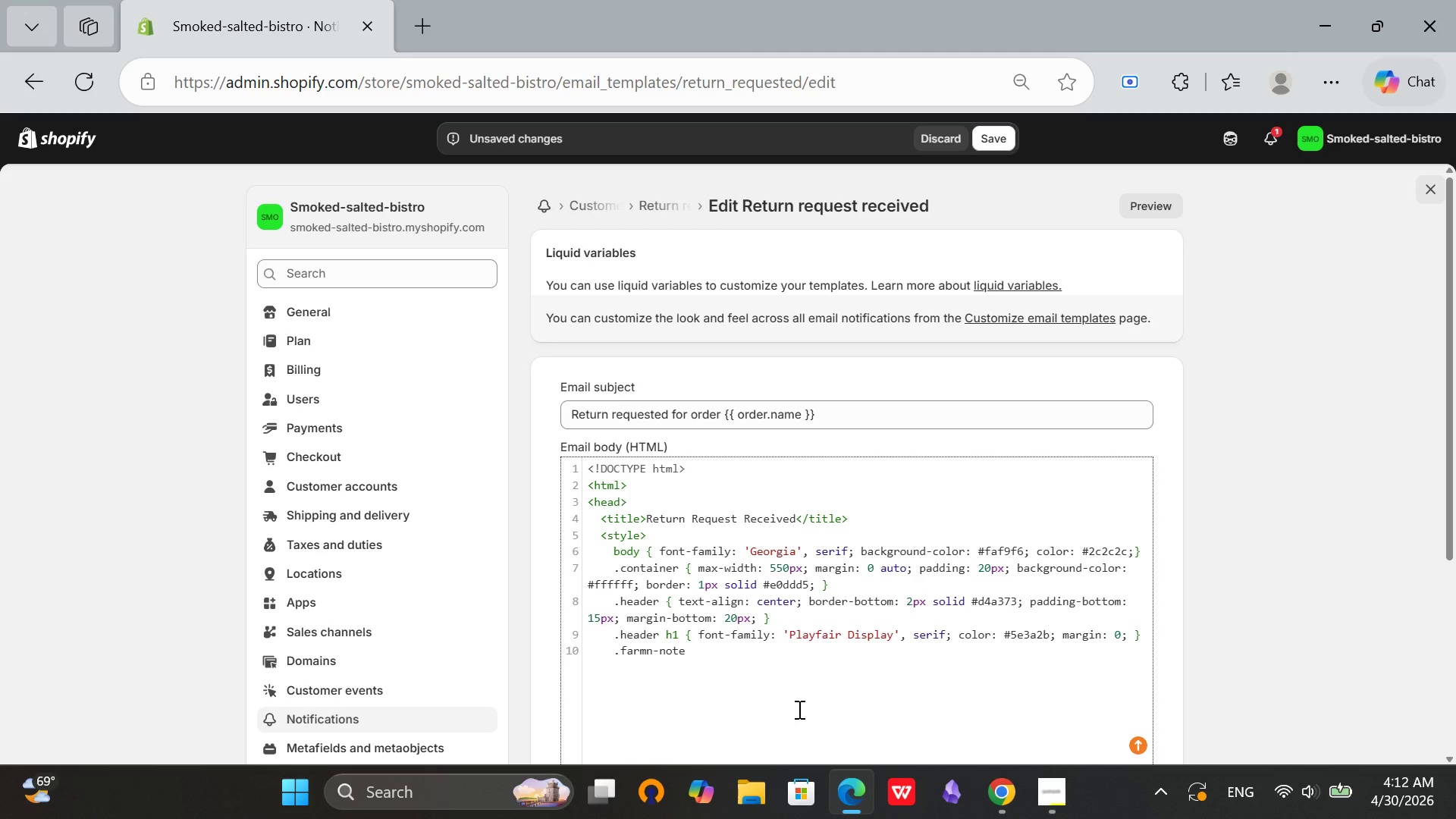 
key(Backspace)
 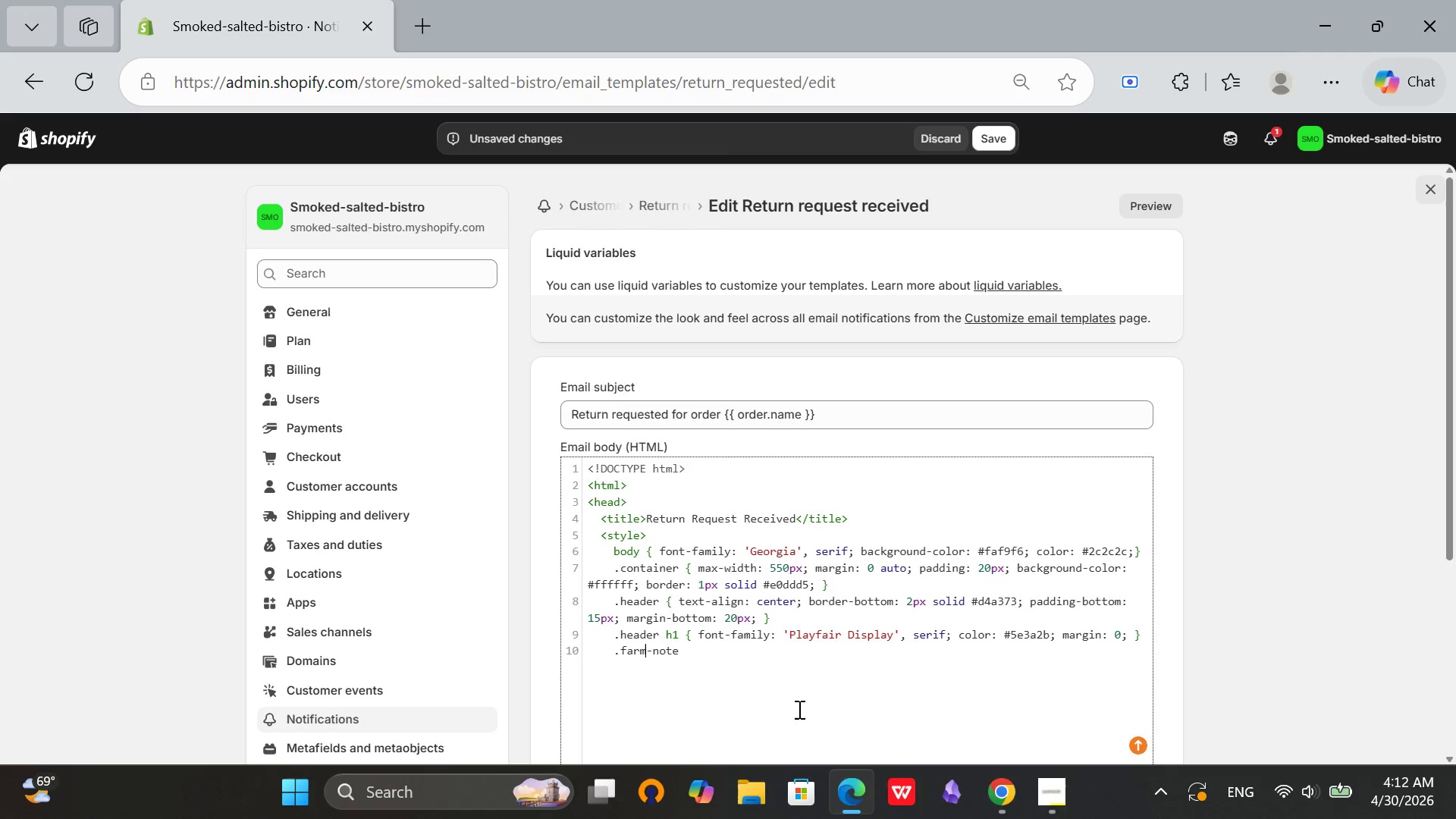 
key(ArrowRight)
 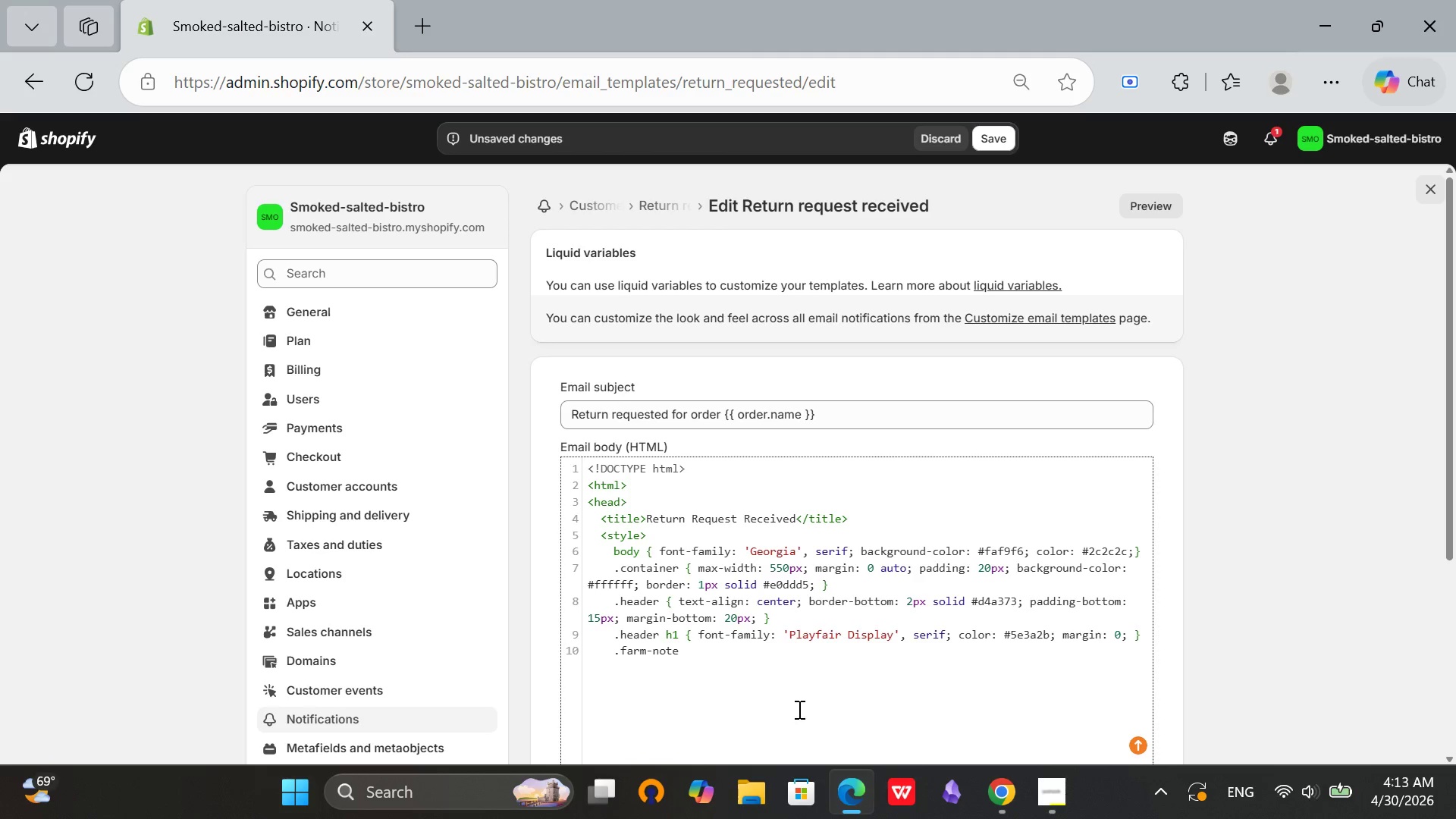 
hold_key(key=ArrowRight, duration=0.34)
 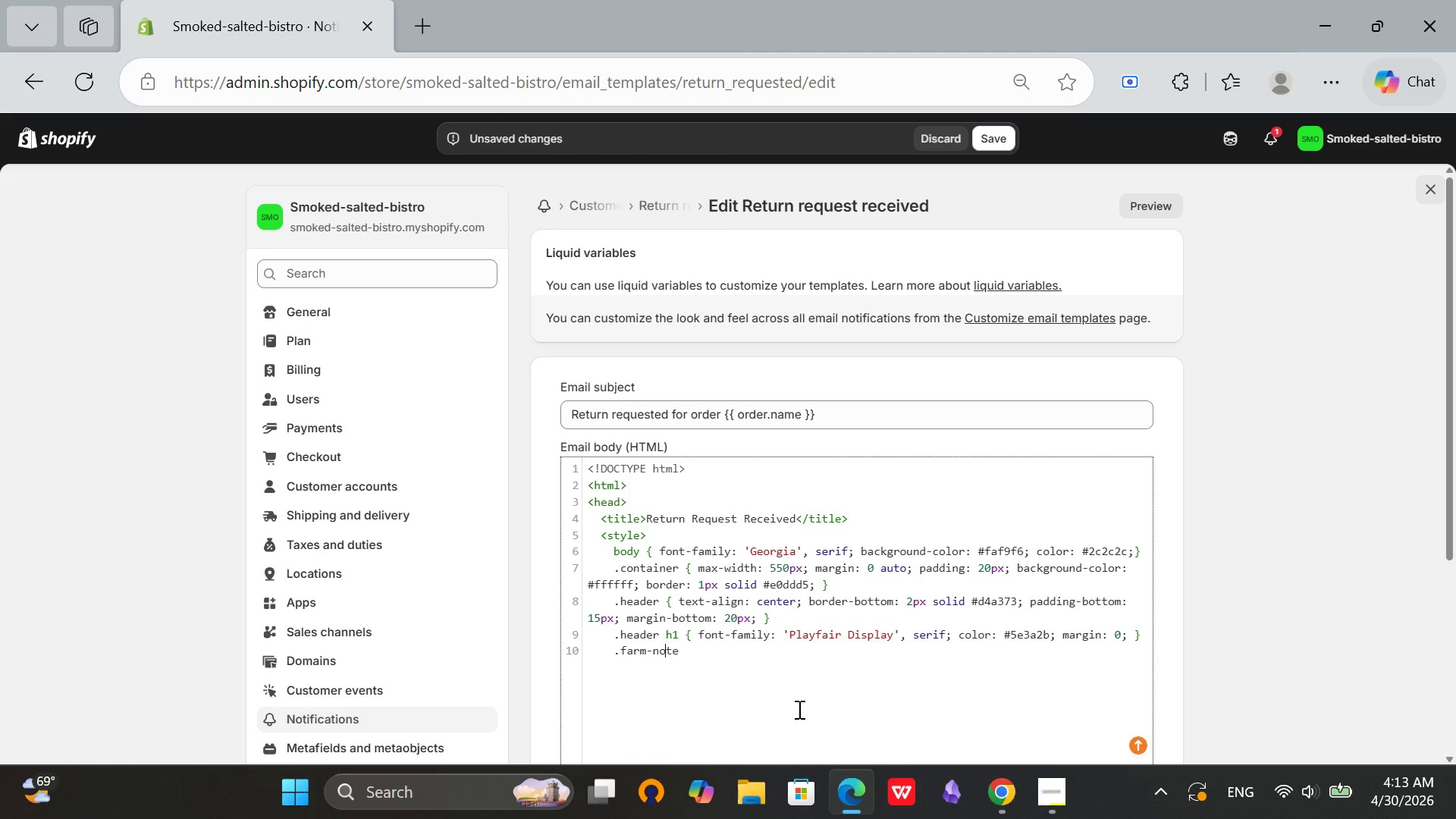 
key(ArrowRight)
 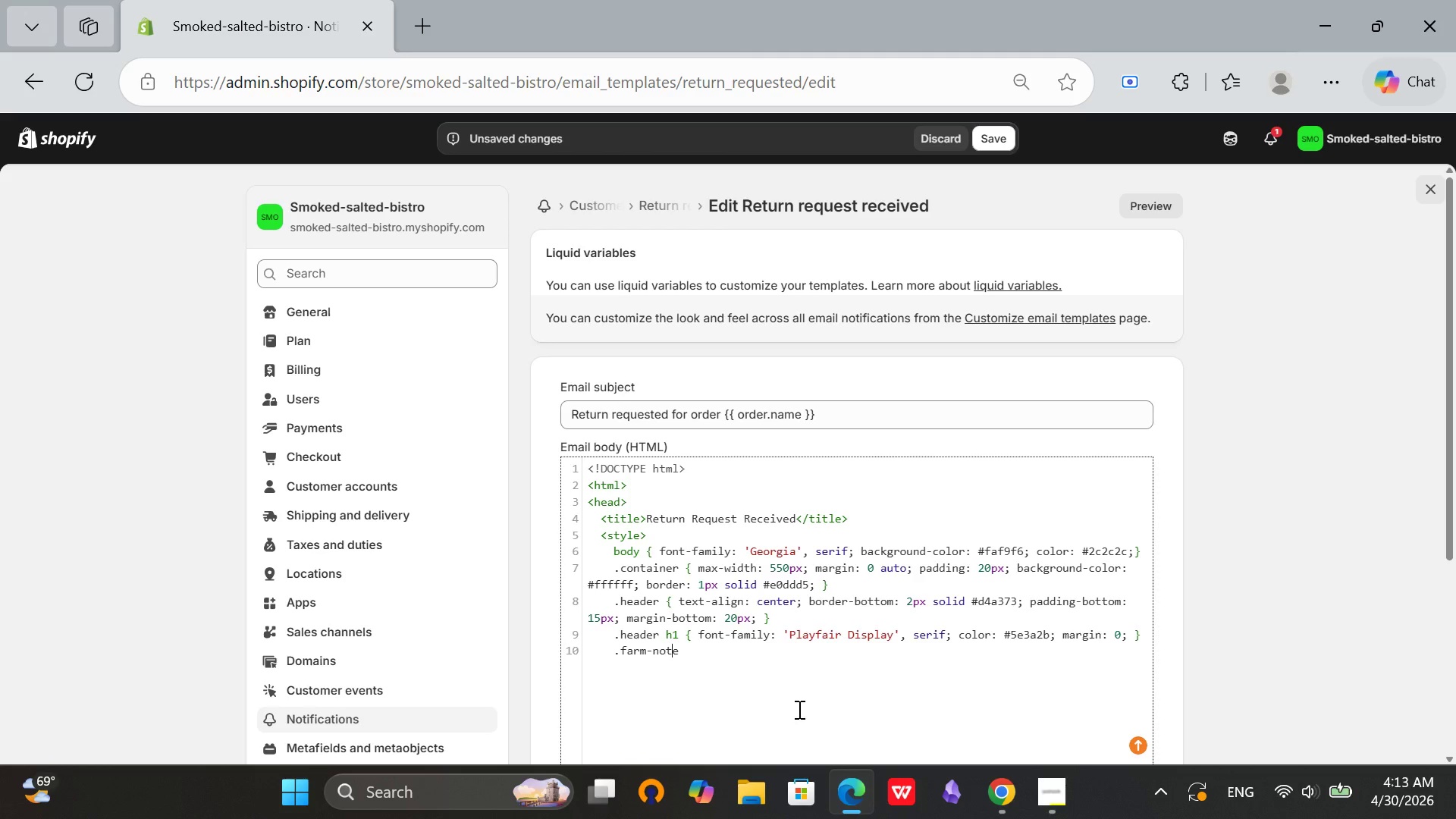 
key(ArrowRight)
 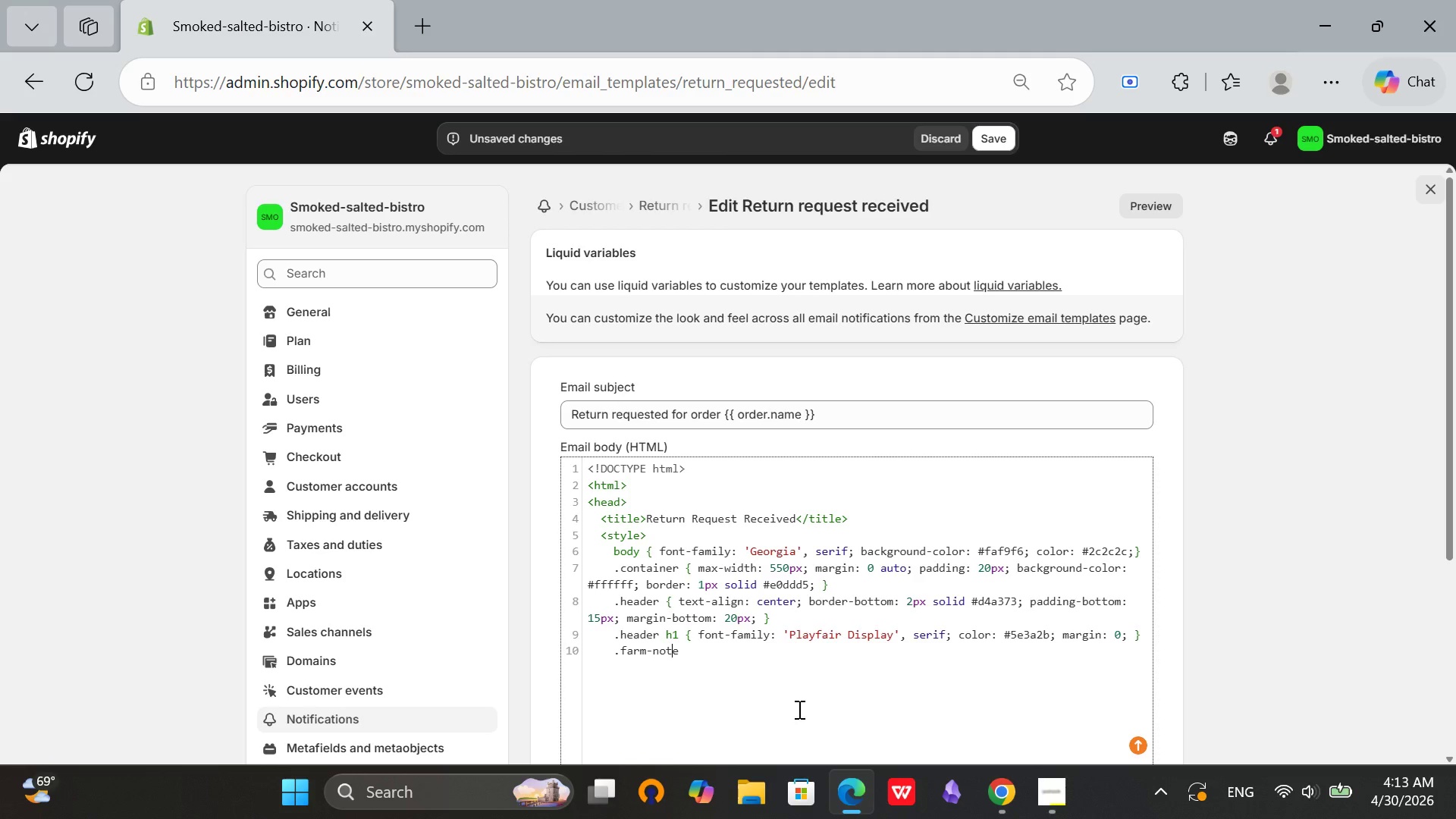 
key(ArrowRight)
 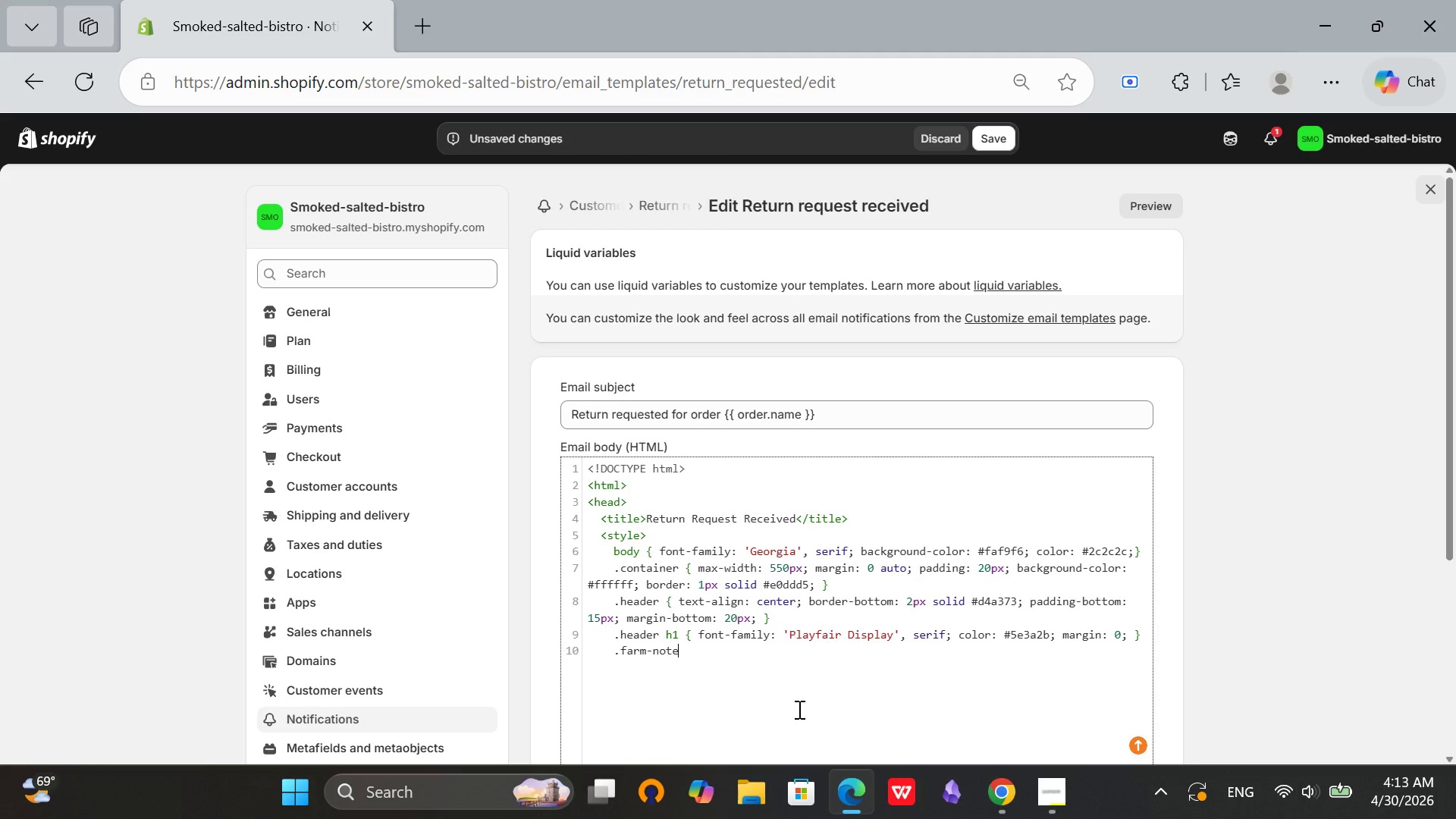 
key(Space)
 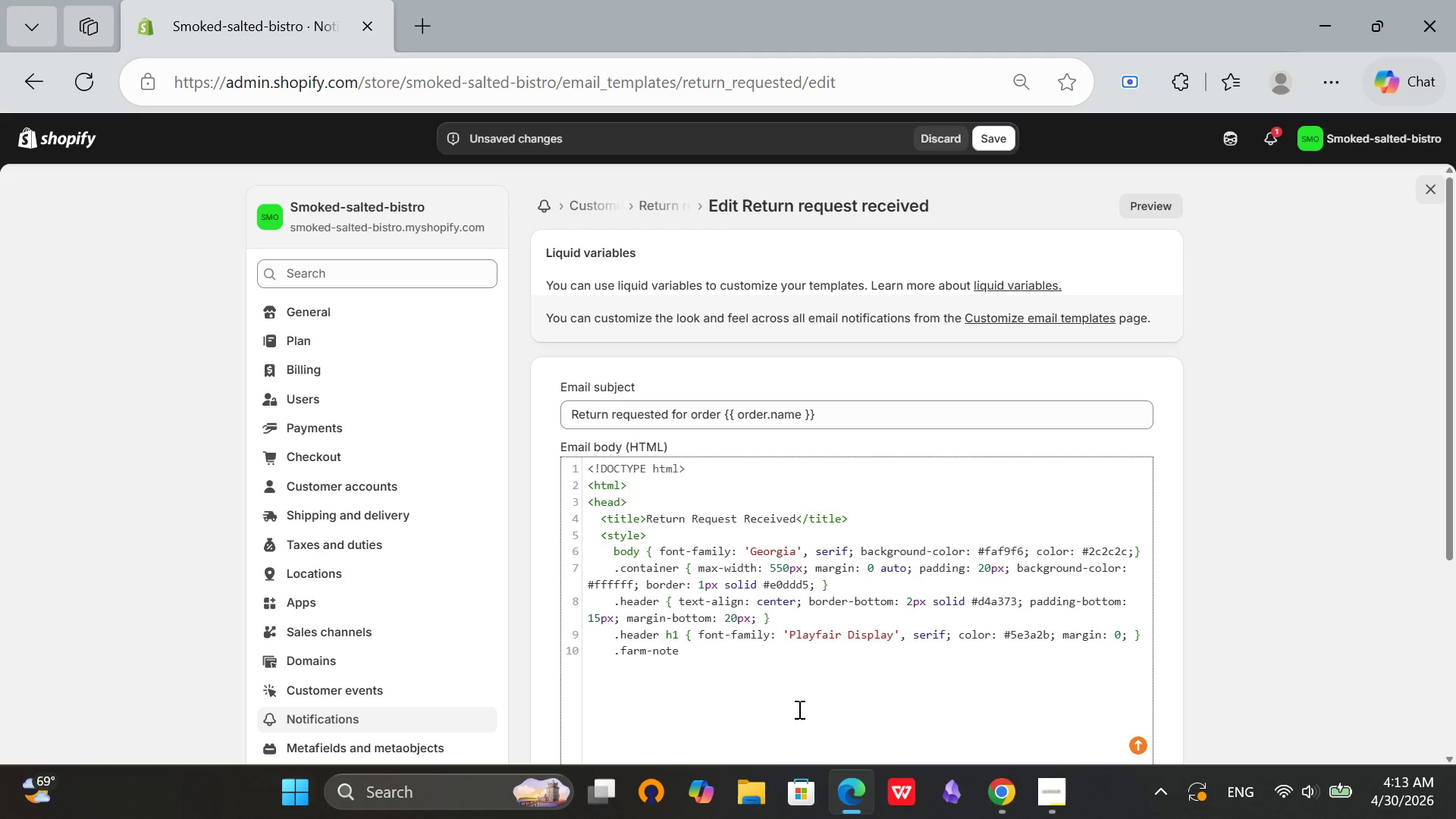 
key(Shift+BracketLeft)
 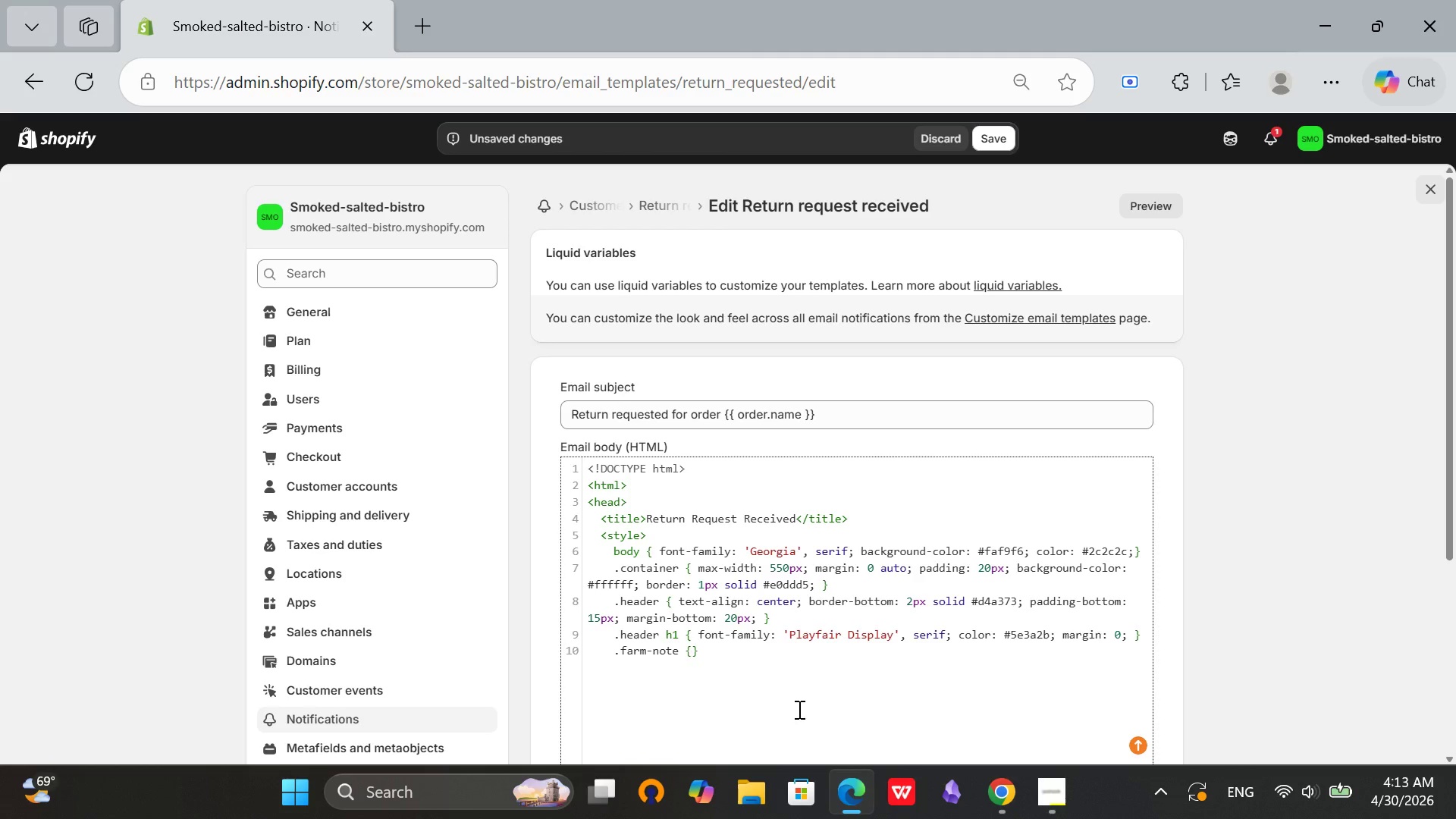 
type( background)
 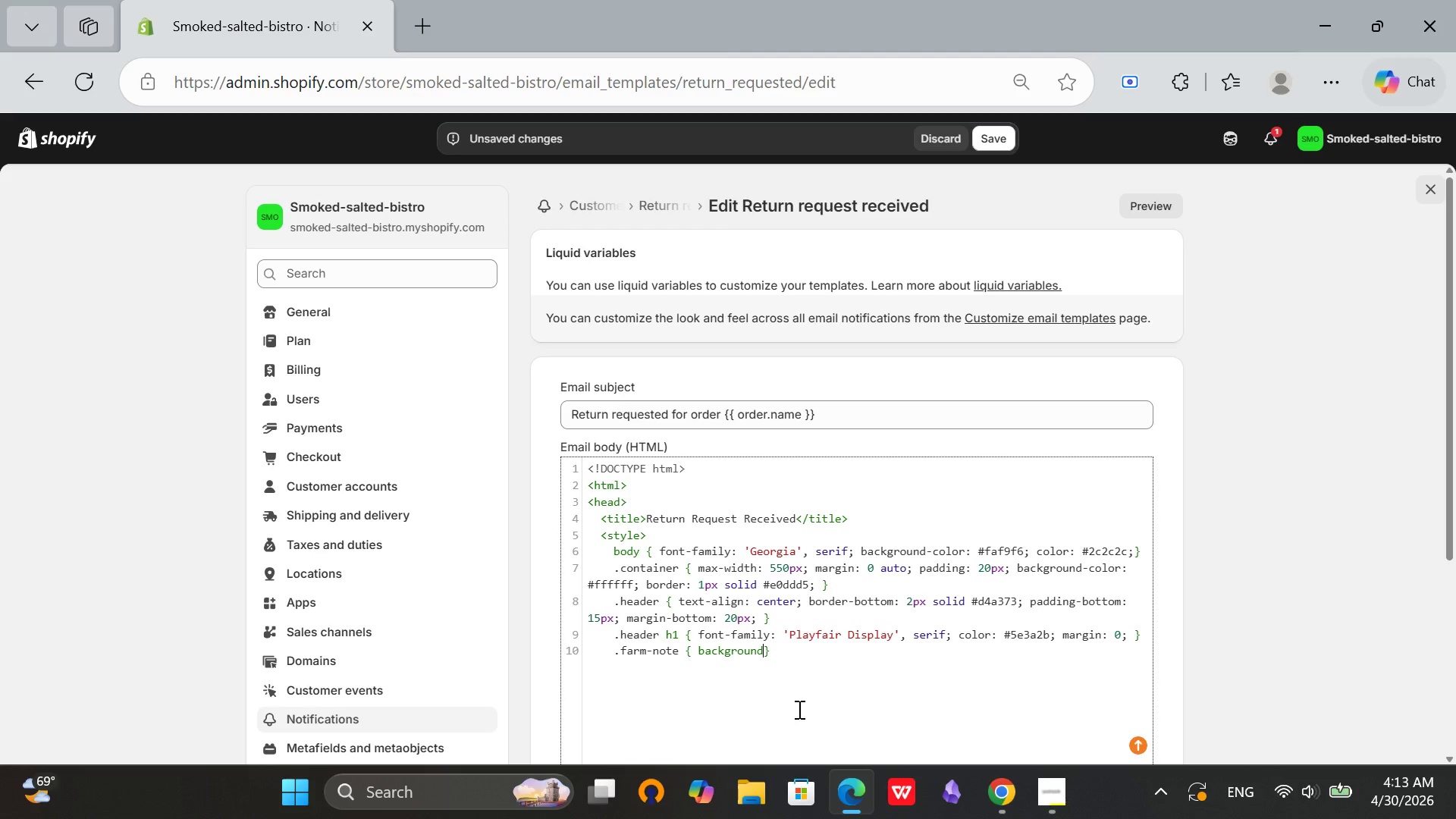 
wait(10.36)
 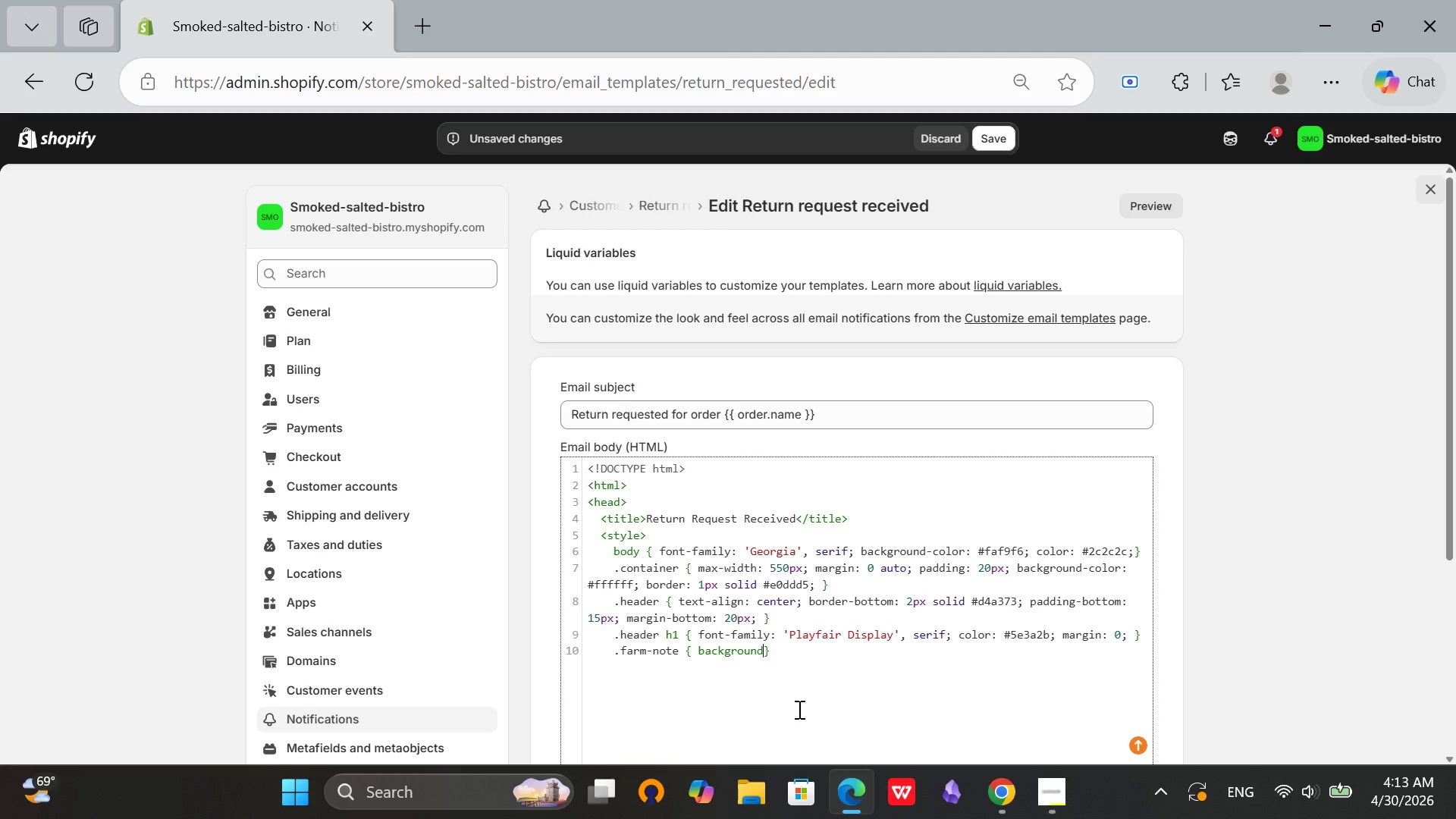 
type(-color )
 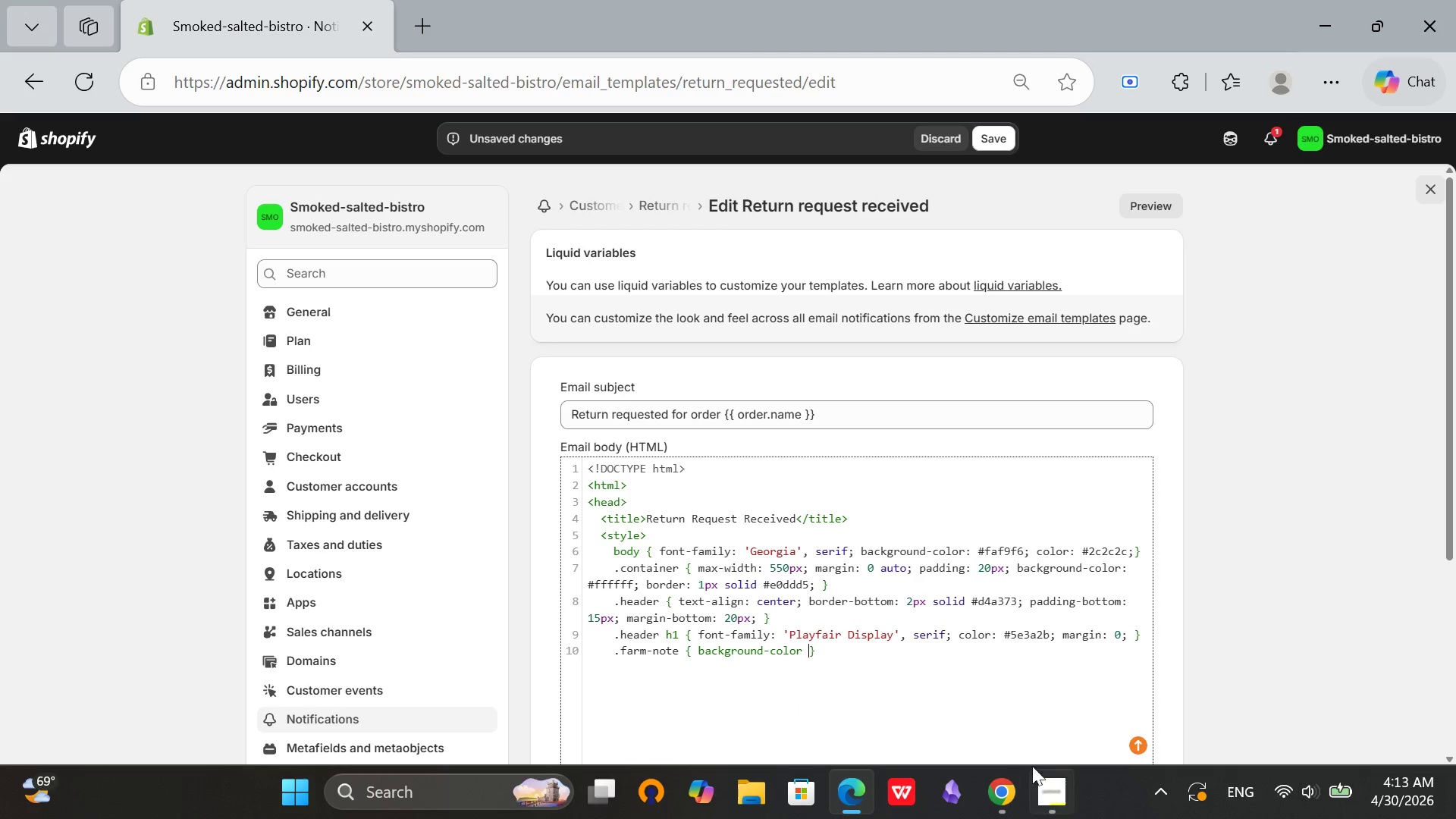 
left_click([993, 805])
 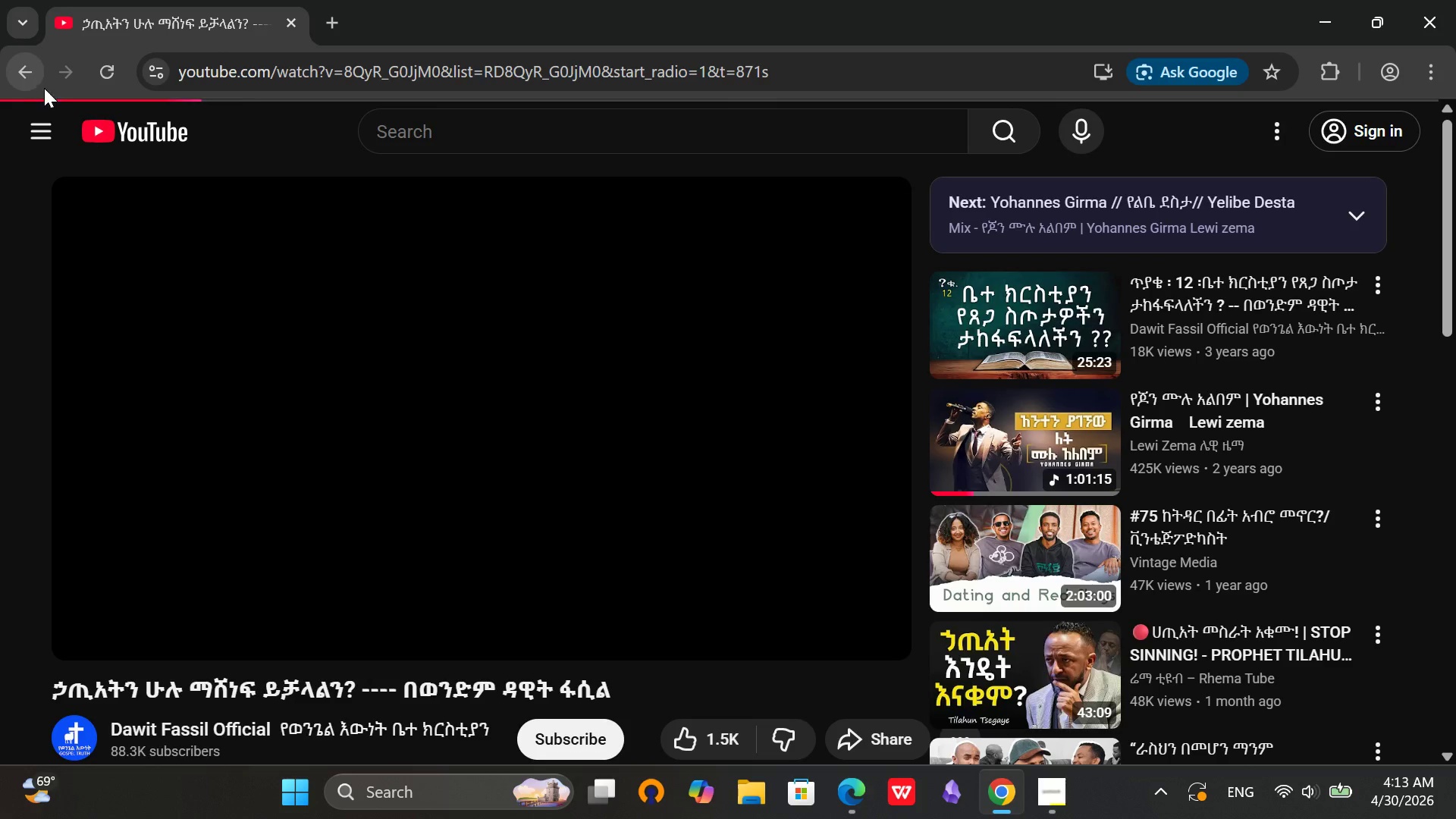 
left_click([108, 74])
 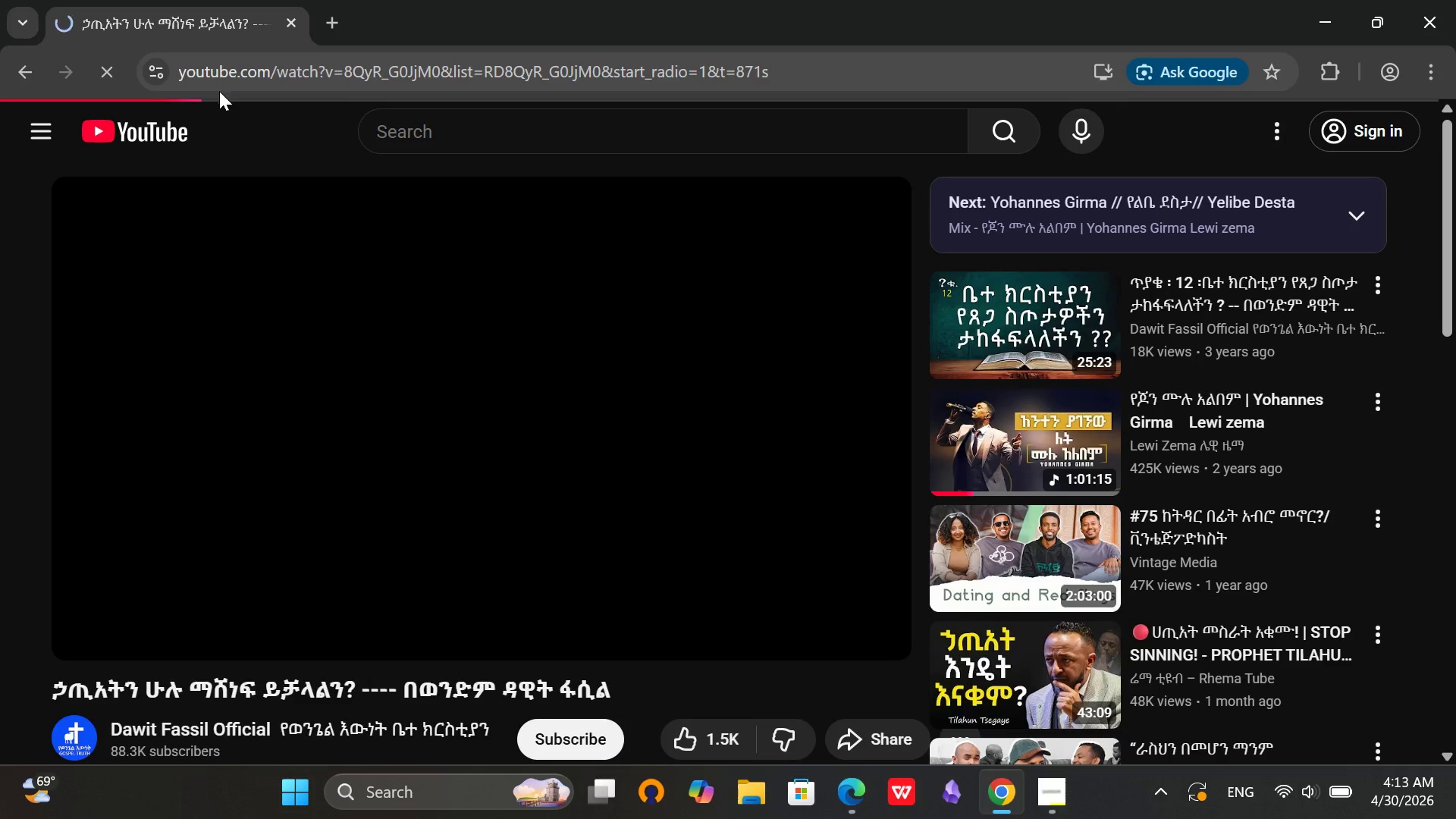 
wait(9.59)
 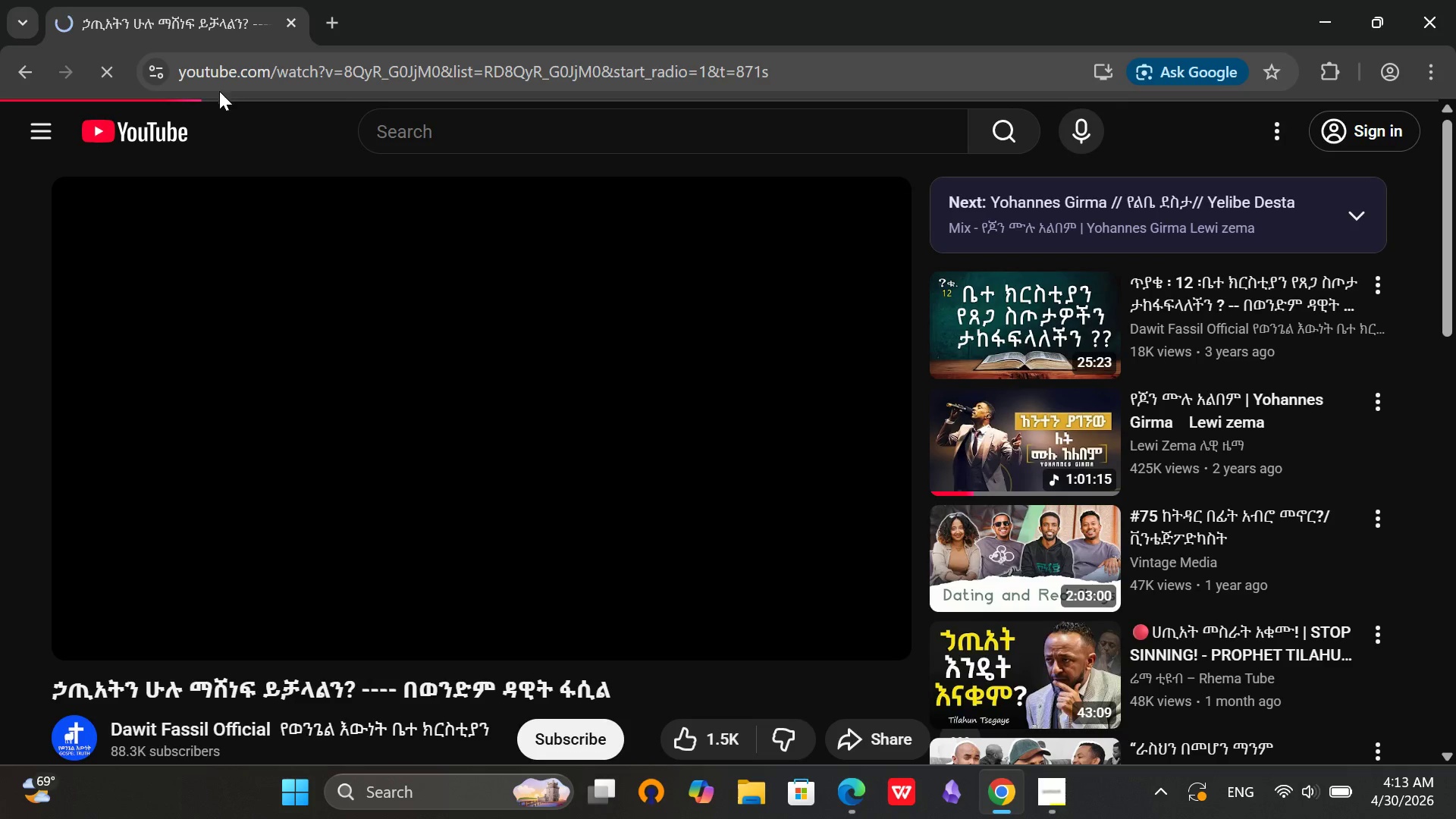 
scroll: coordinate [575, 454], scroll_direction: down, amount: 8.0
 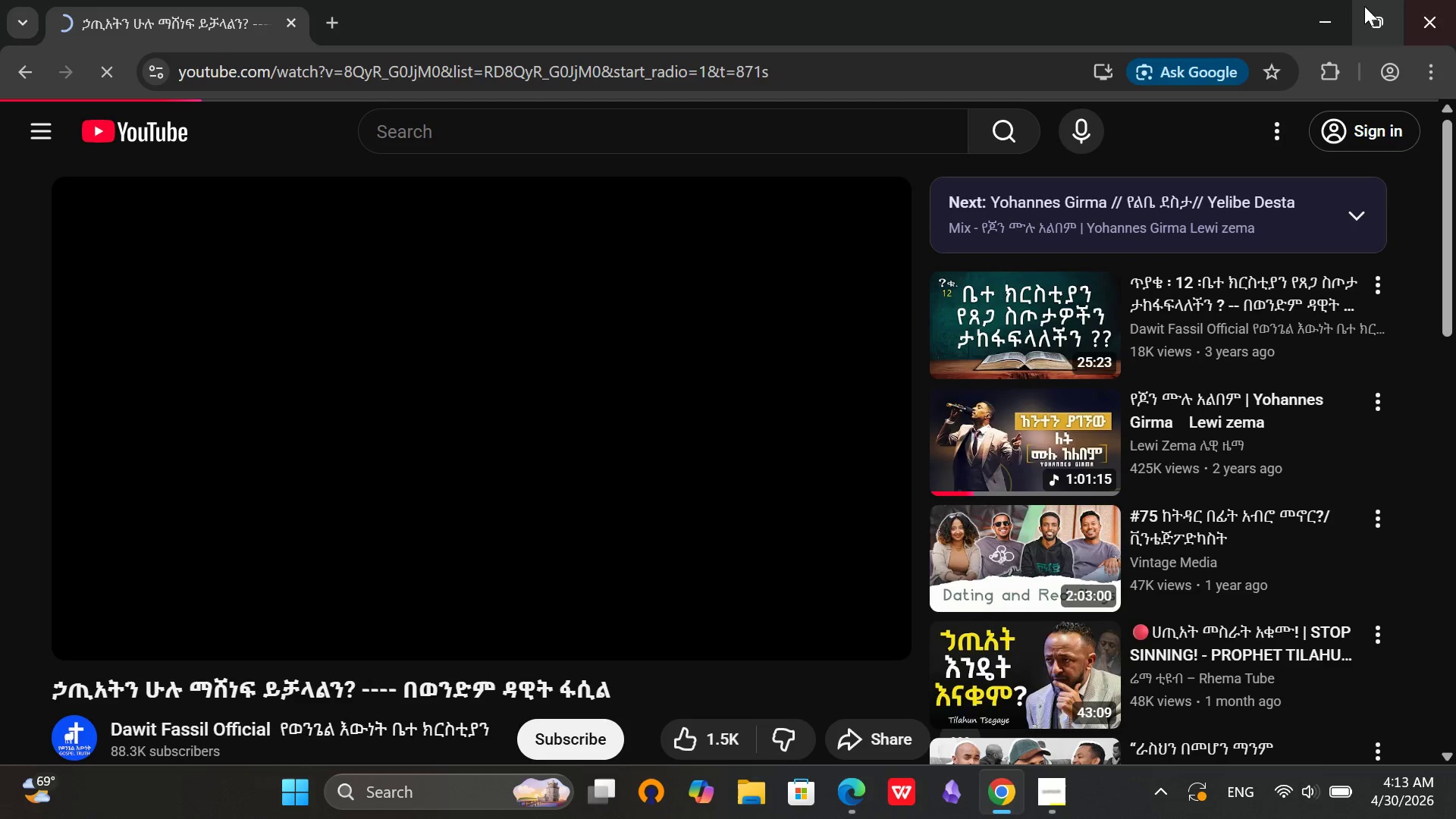 
left_click([1330, 1])
 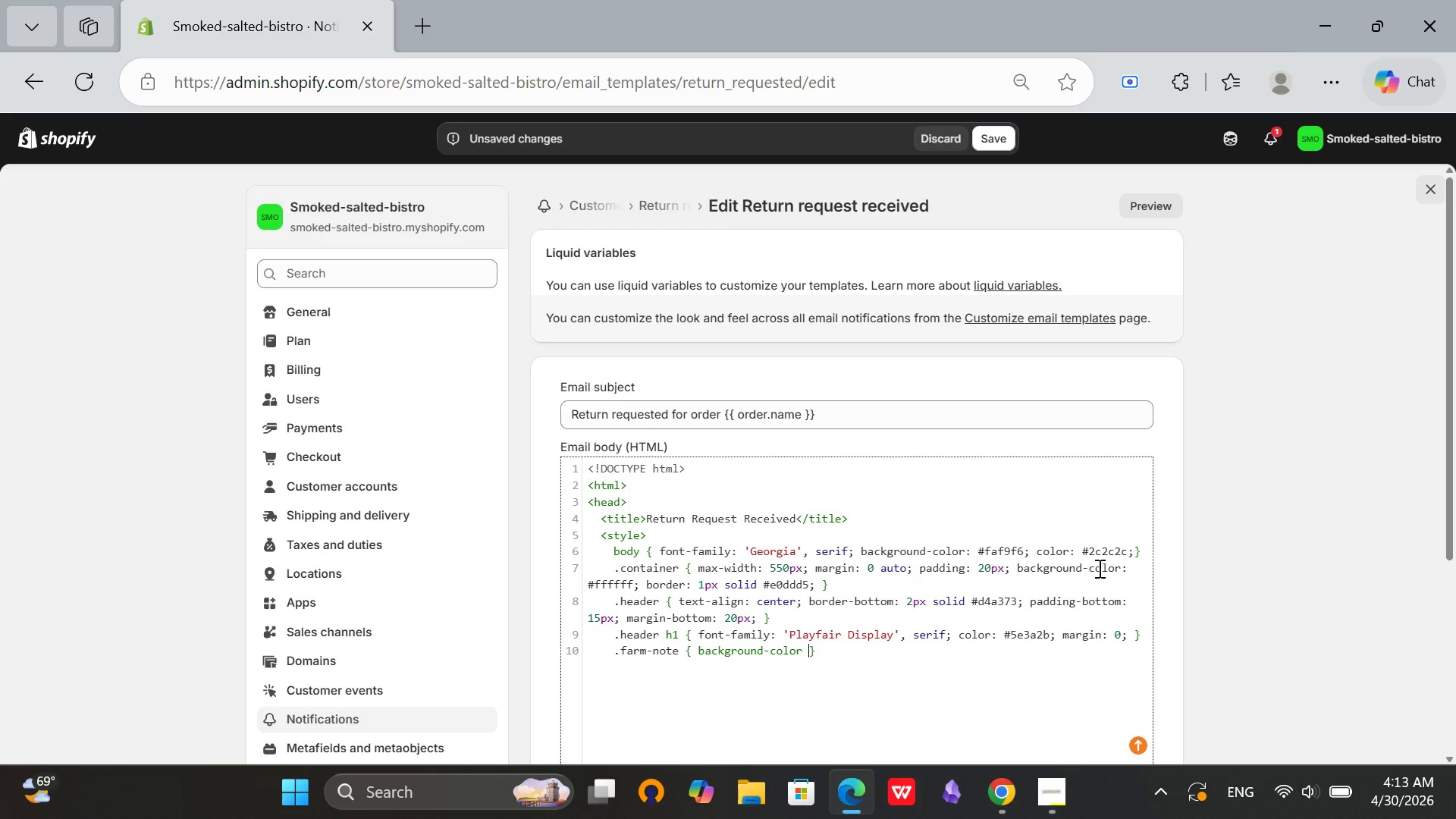 
key(Backspace)
type(: #f5)
 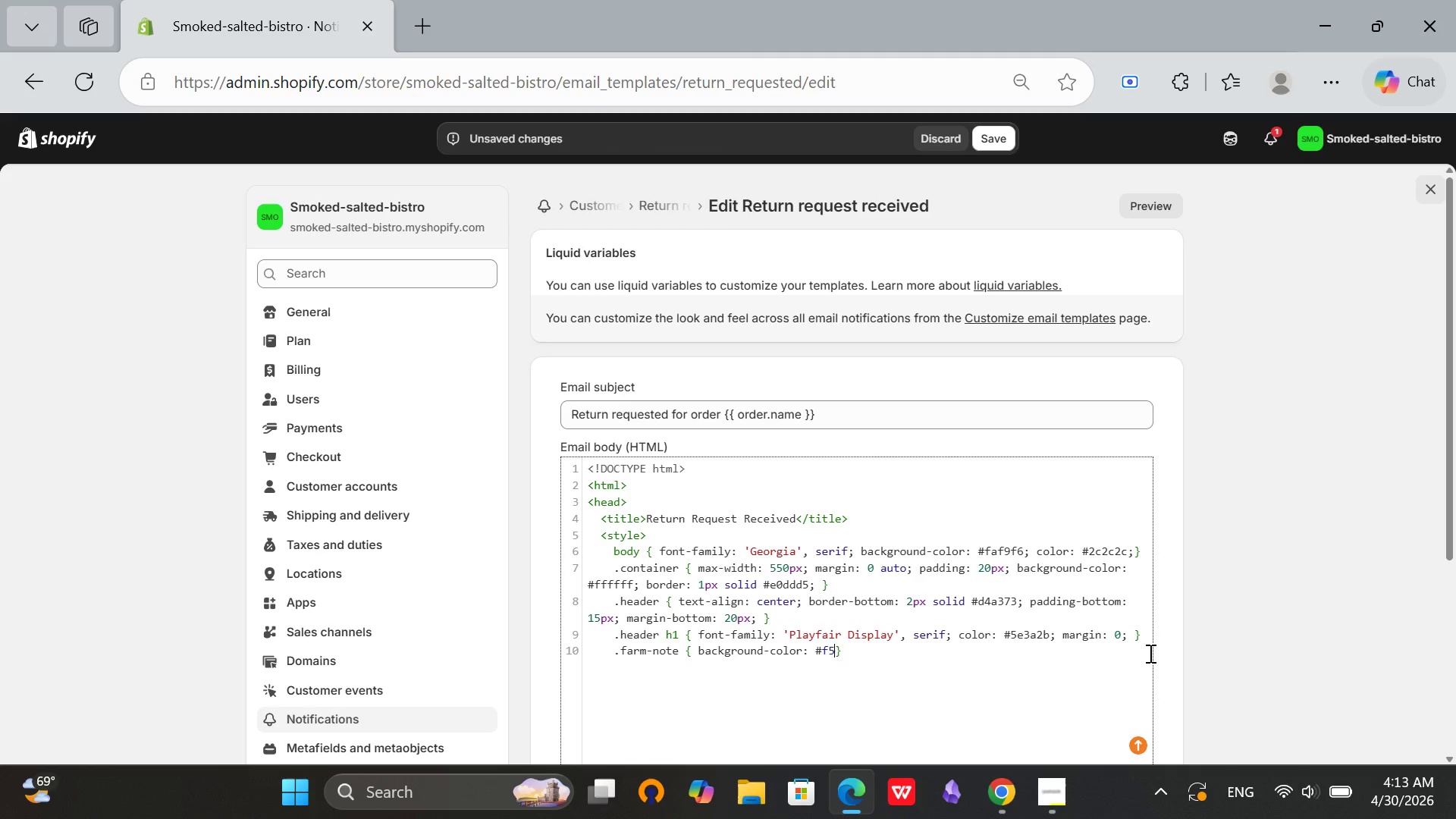 
type(f036)
 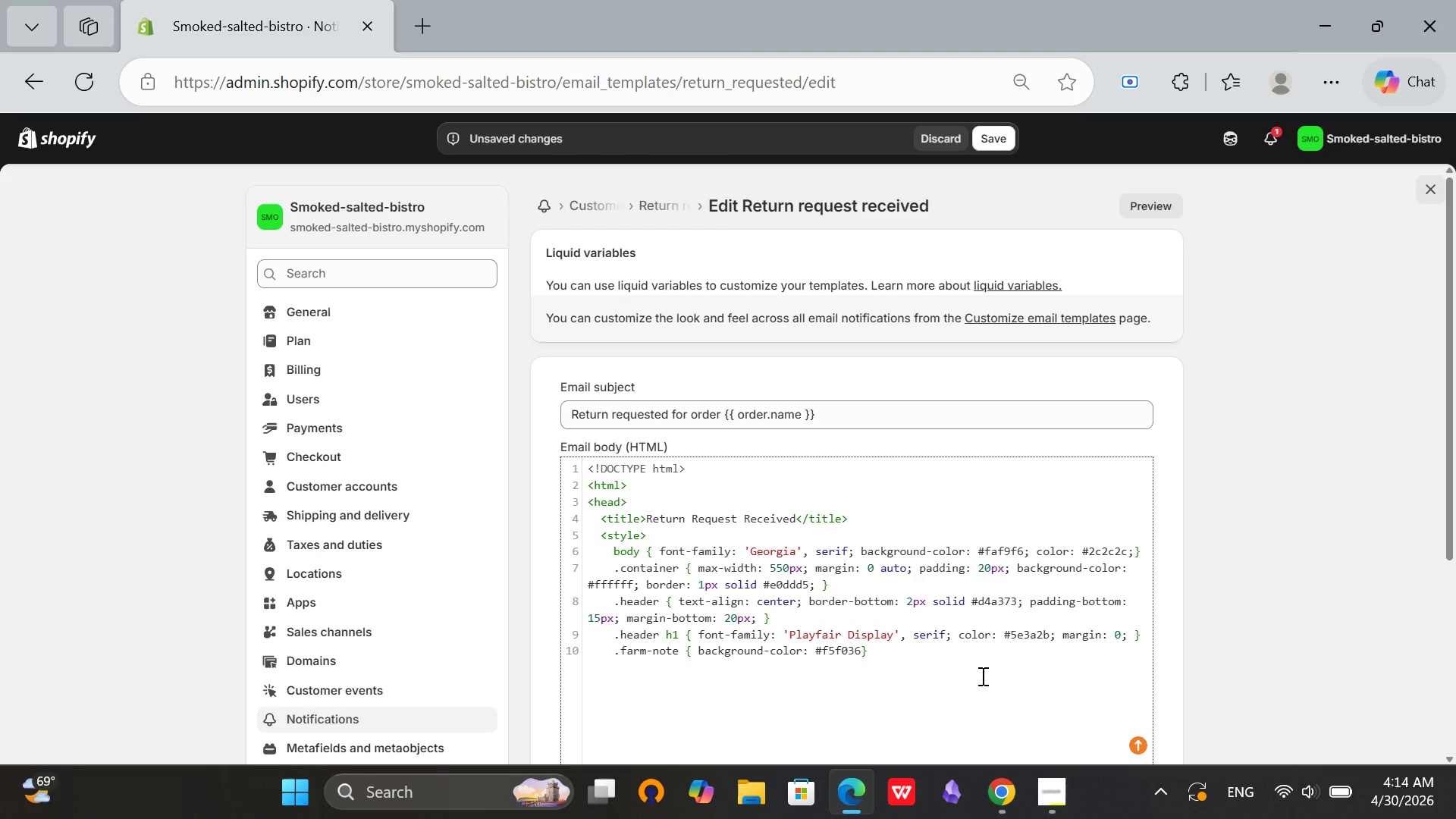 
left_click([1052, 792])